 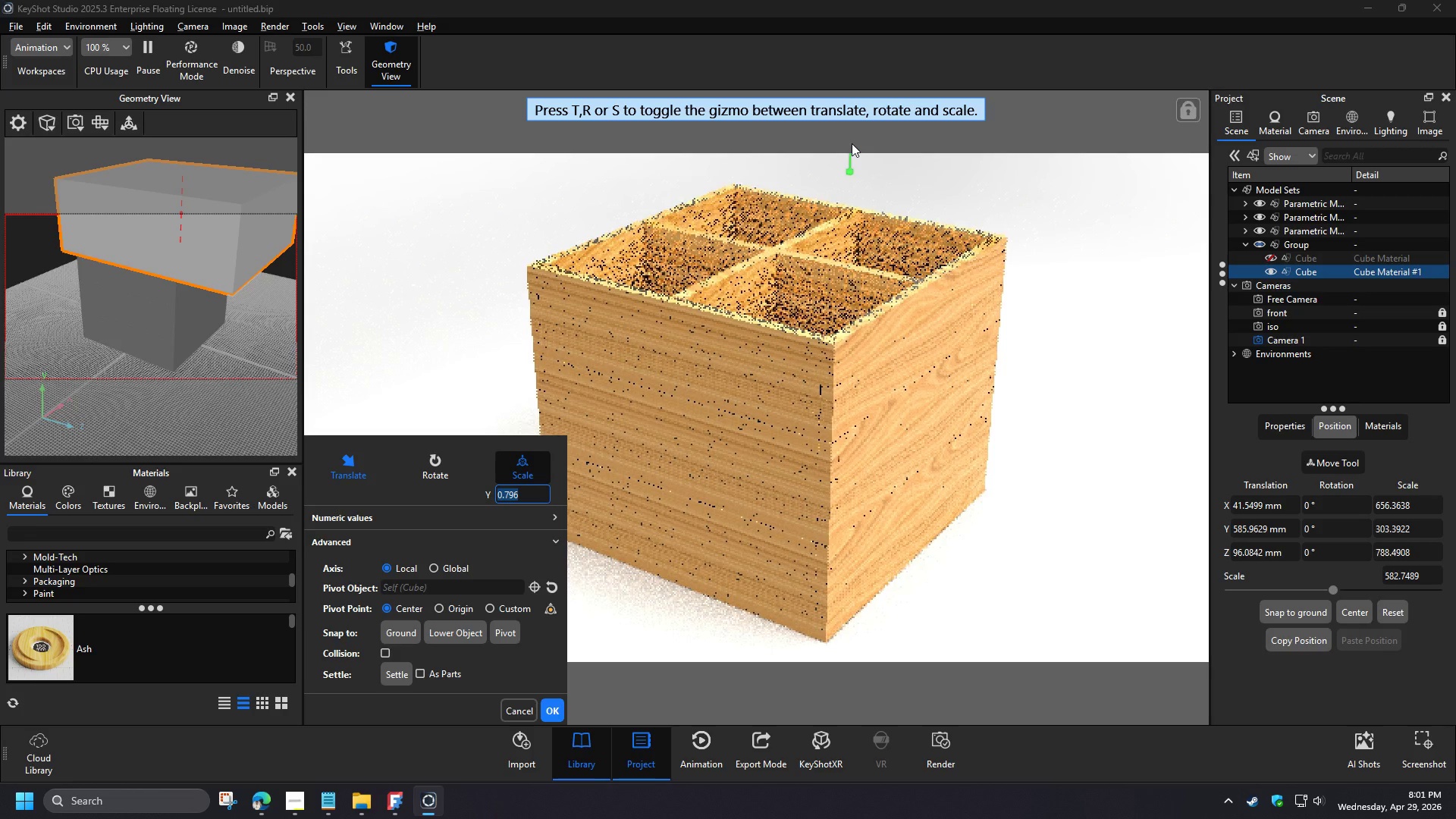 
left_click([1242, 202])
 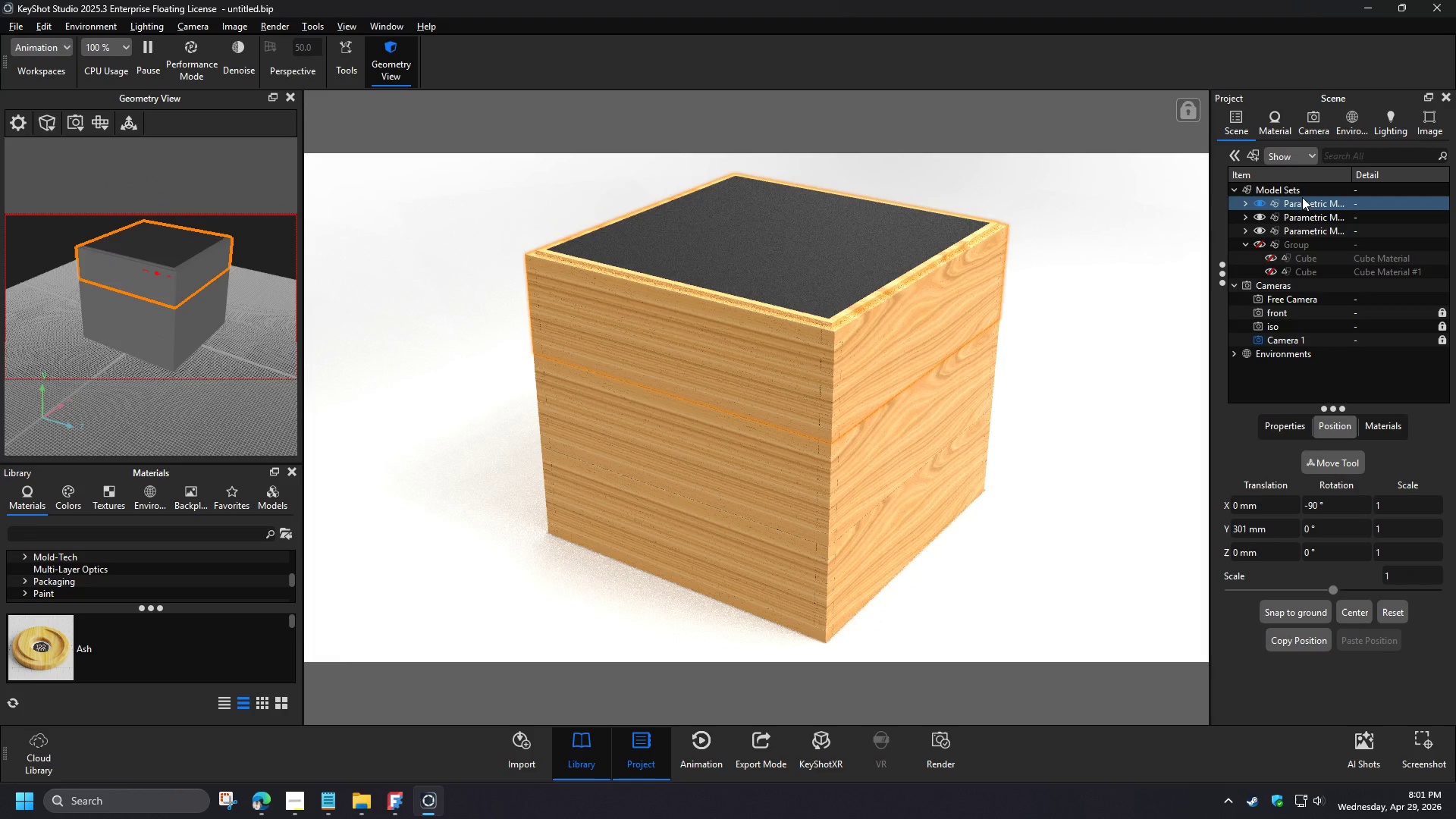 
wait(8.94)
 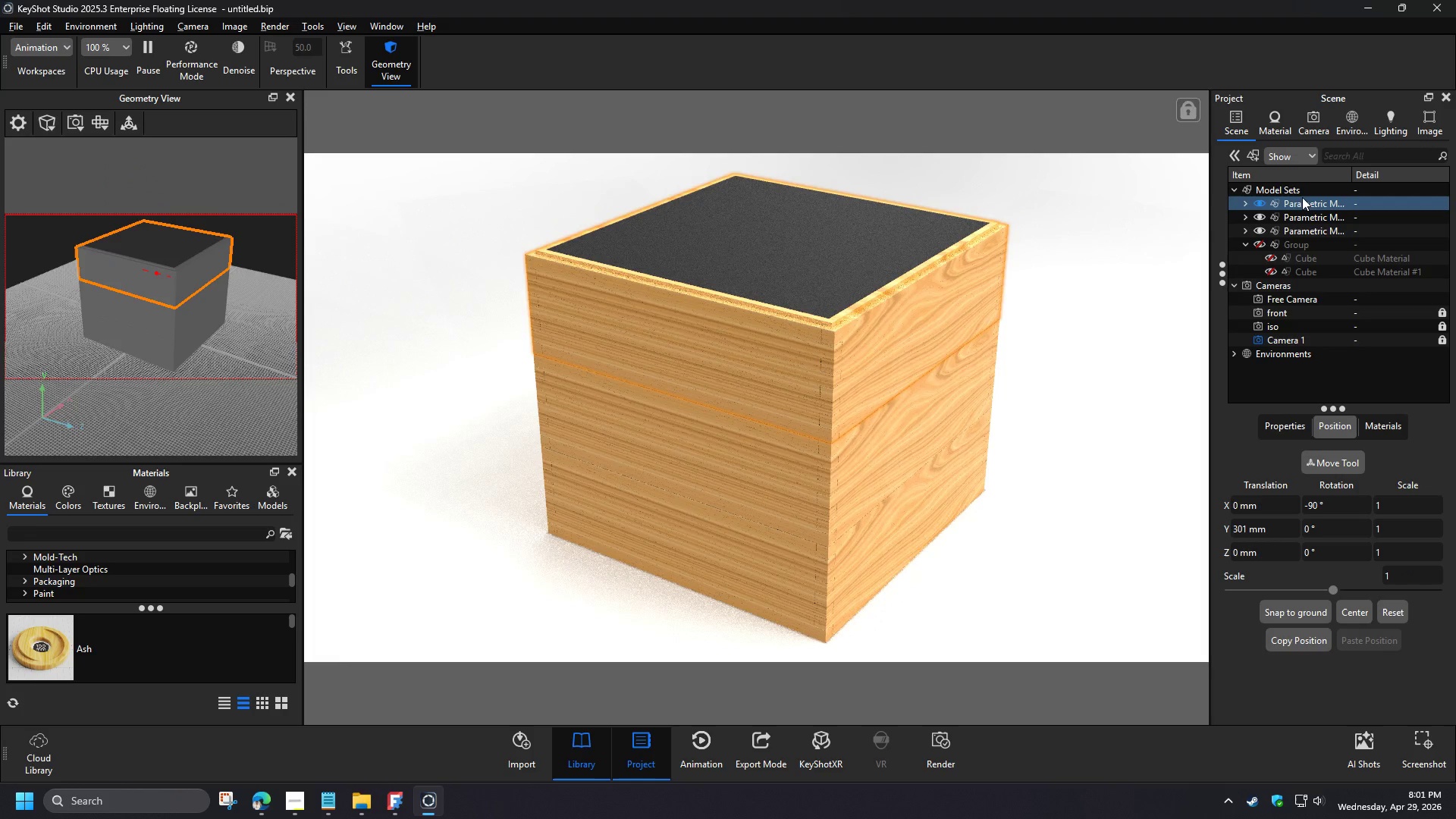 
left_click([1273, 275])
 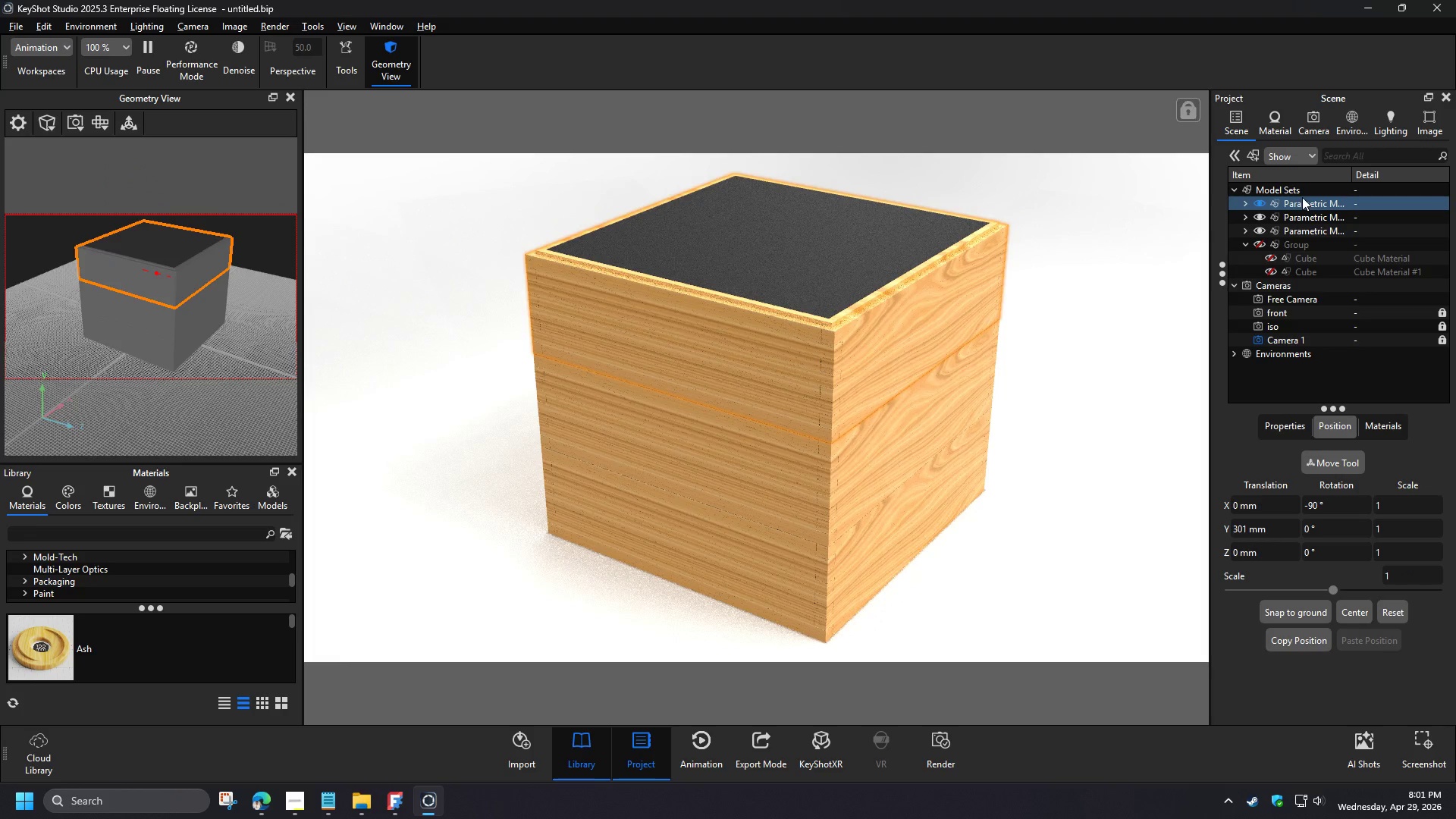 
wait(13.06)
 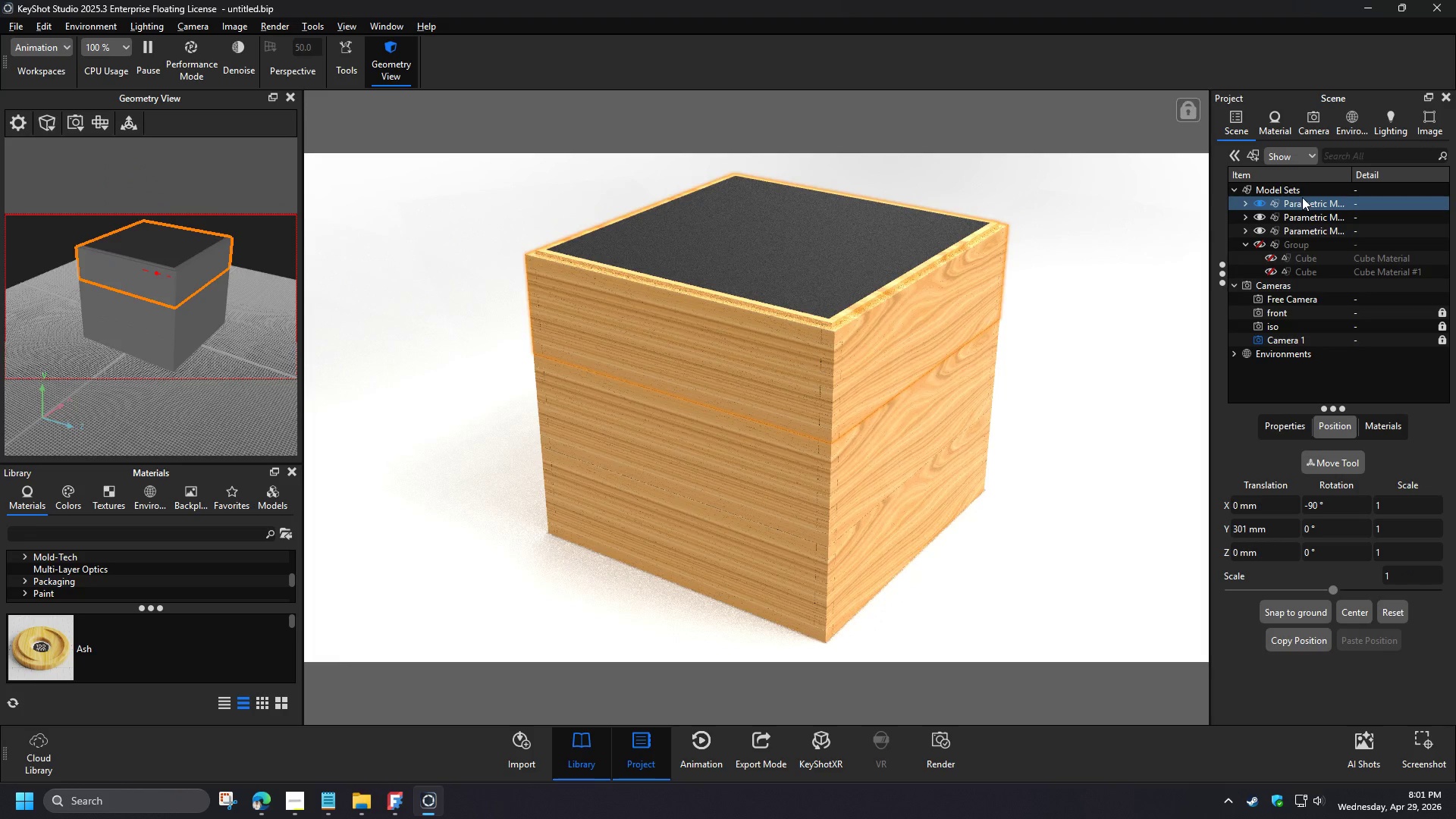 
left_click([1271, 288])
 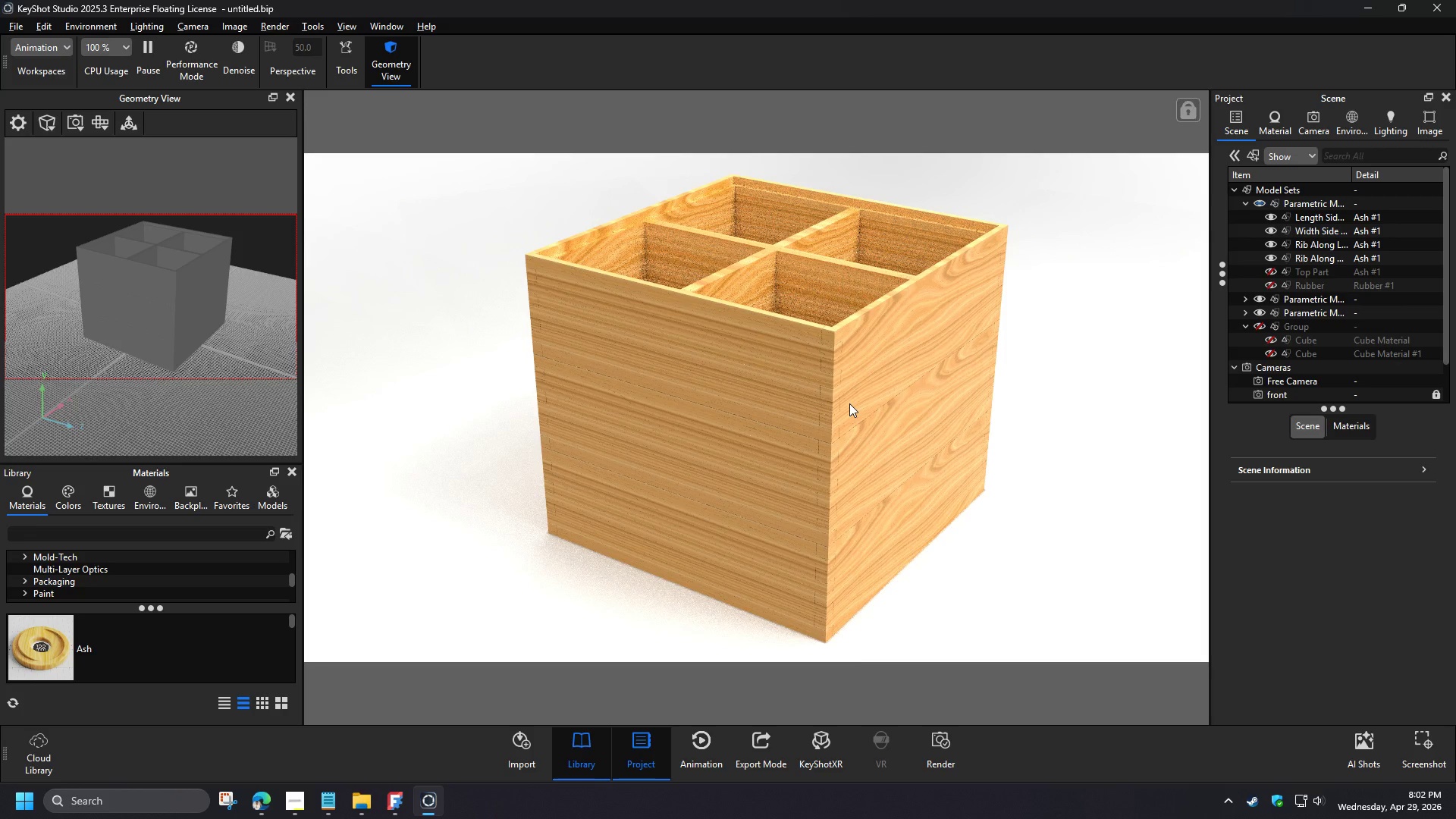 
wait(6.14)
 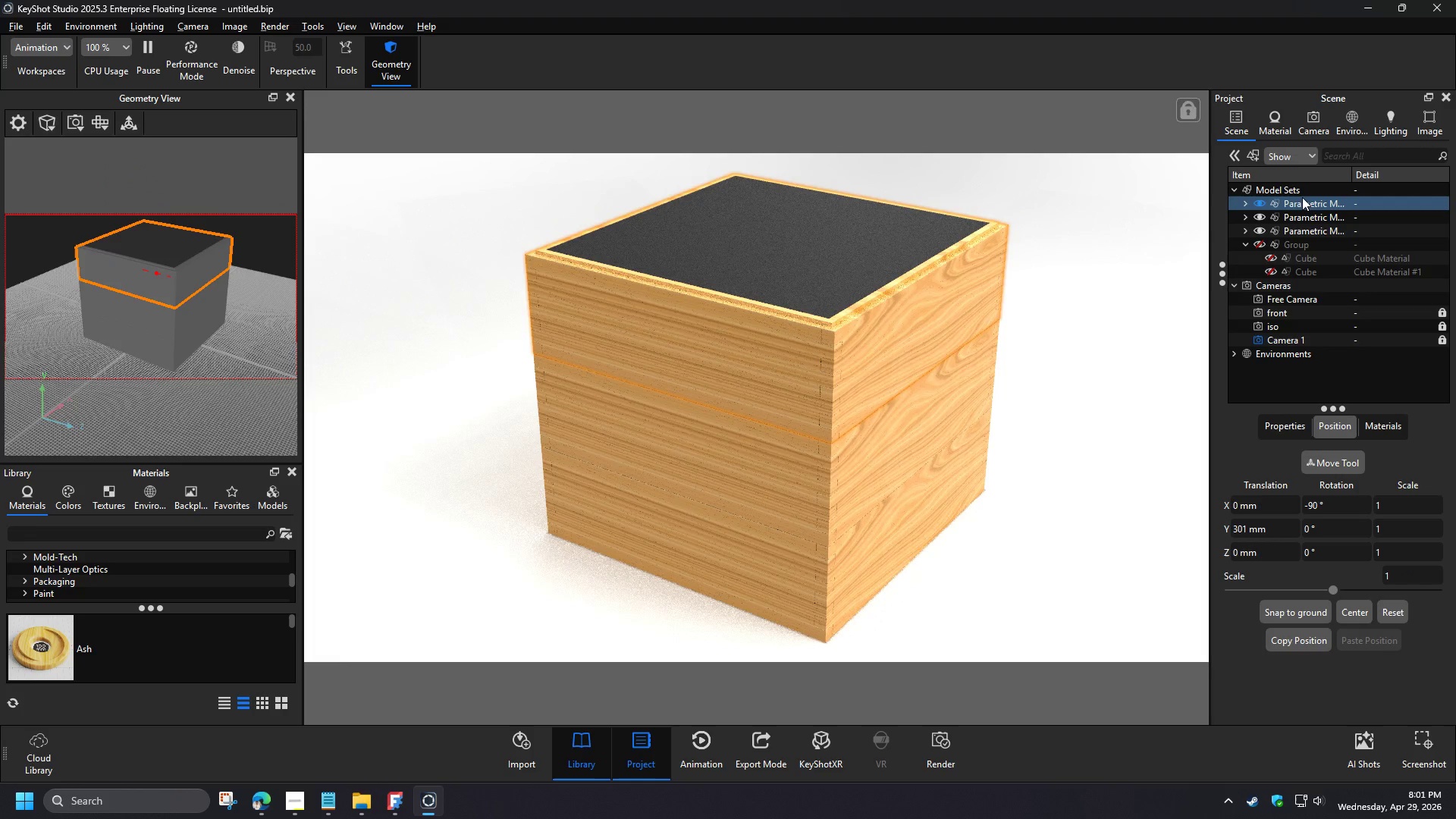 
left_click([1308, 125])
 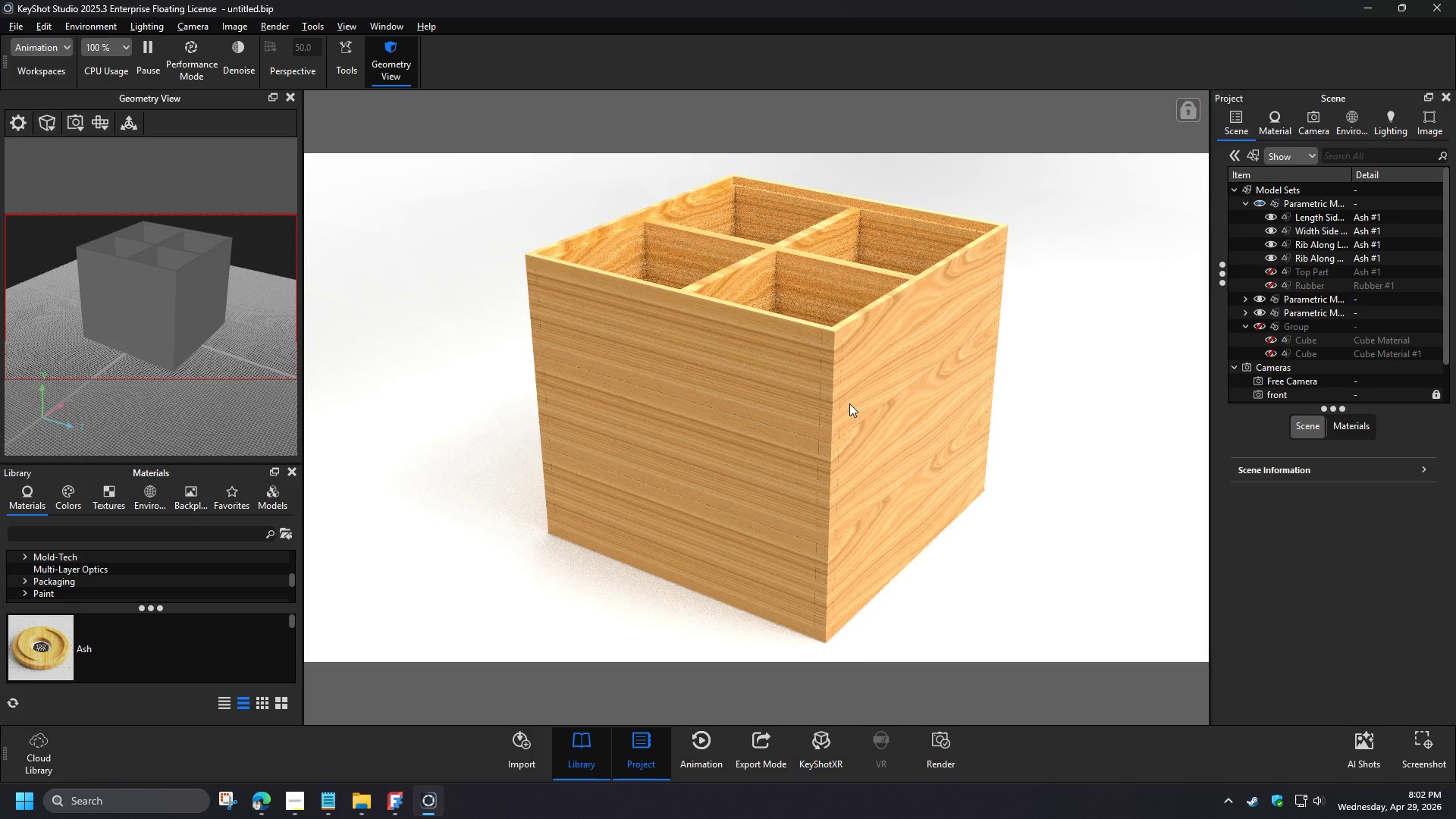 
left_click([1441, 193])
 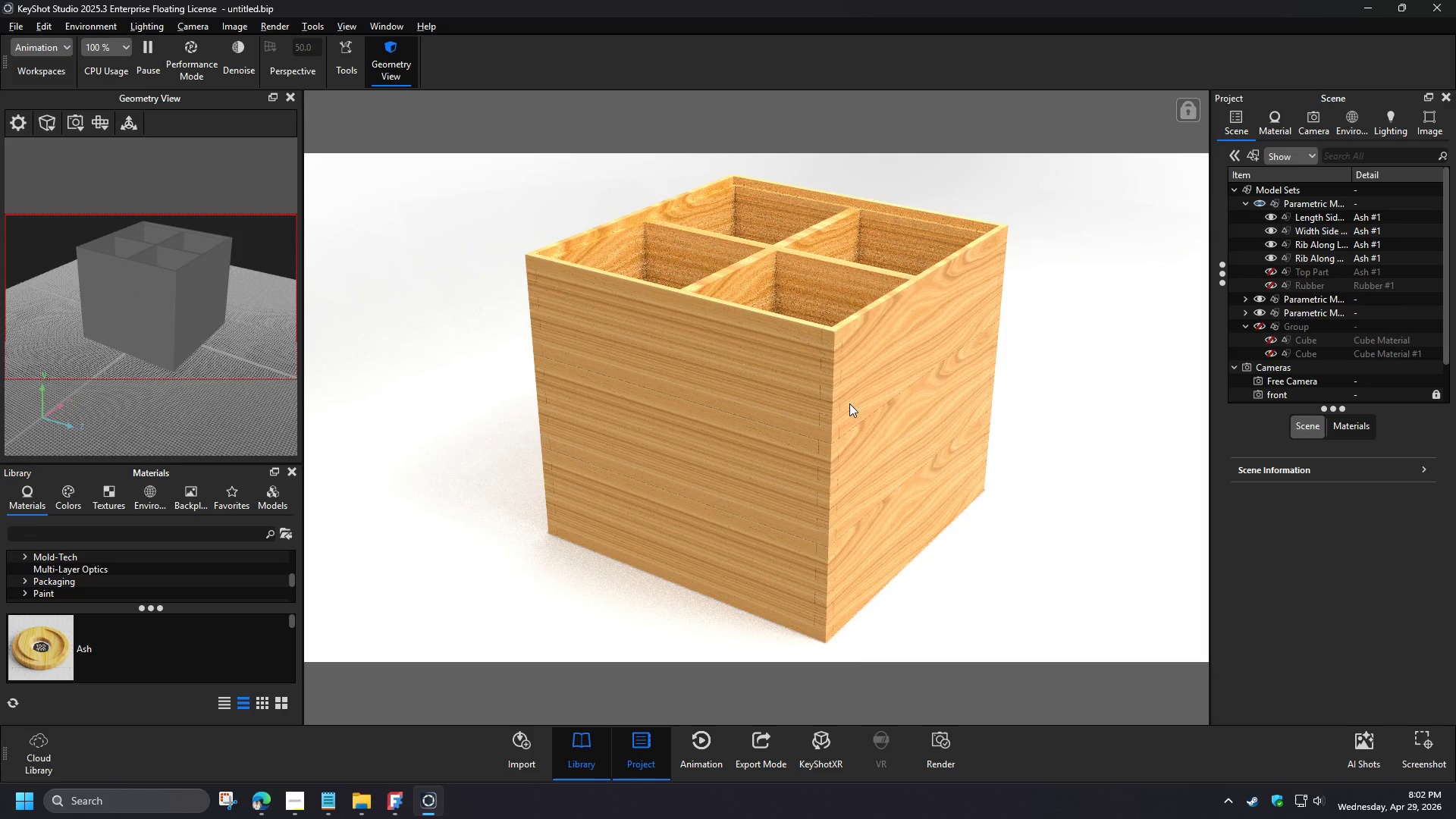 
left_click_drag(start_coordinate=[901, 344], to_coordinate=[905, 374])
 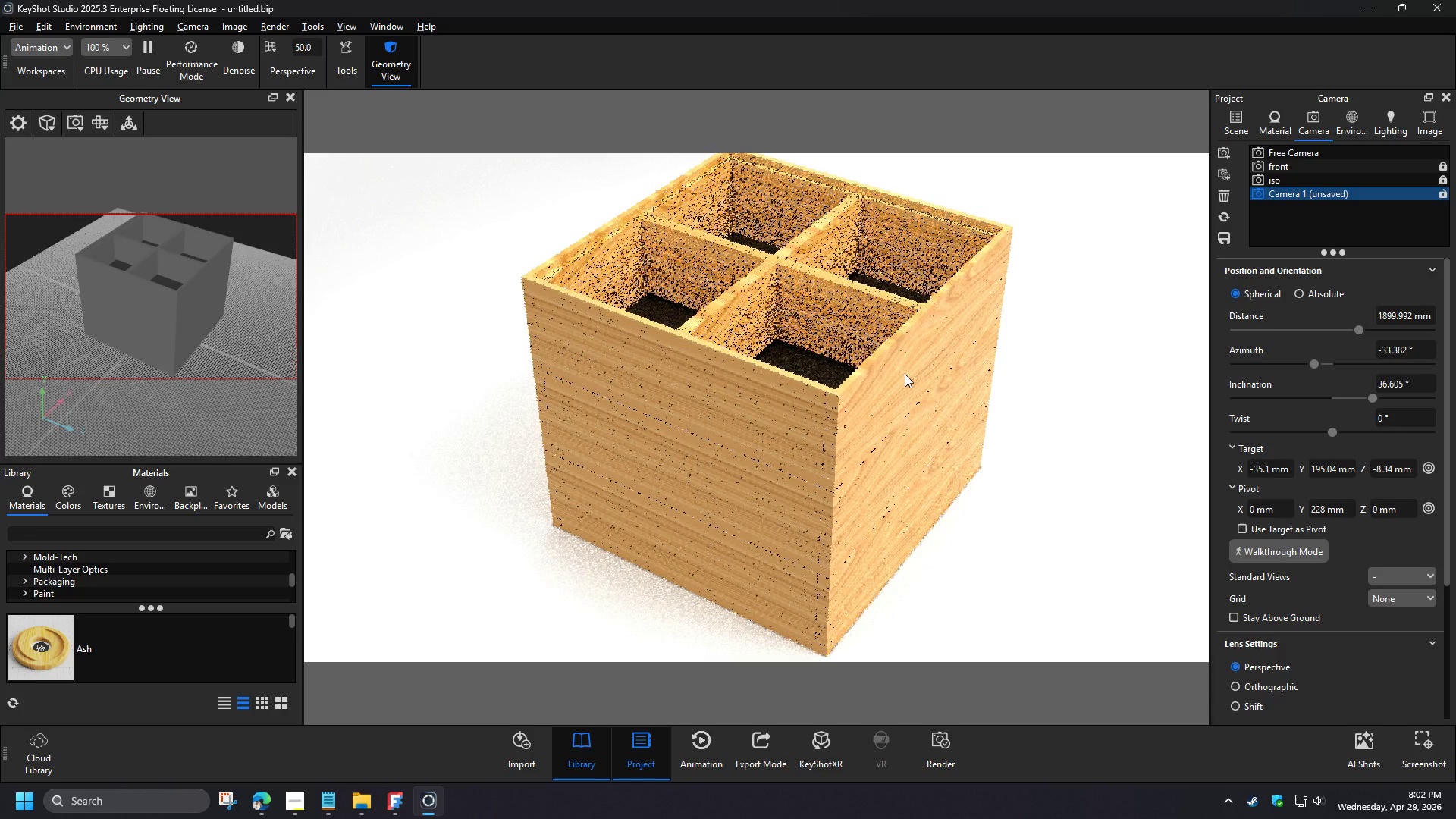 
left_click_drag(start_coordinate=[1376, 318], to_coordinate=[1439, 316])
 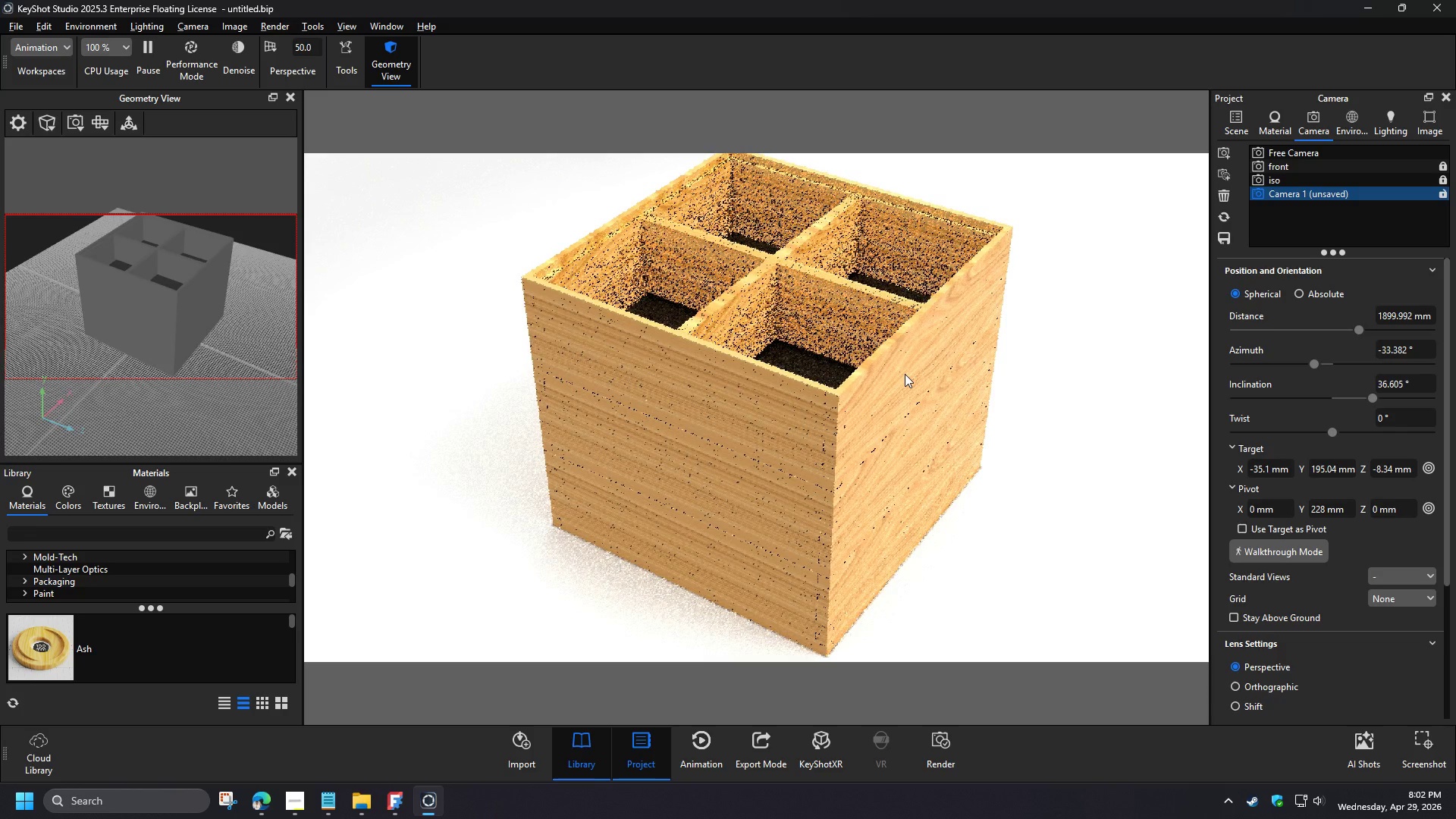 
key(Numpad2)
 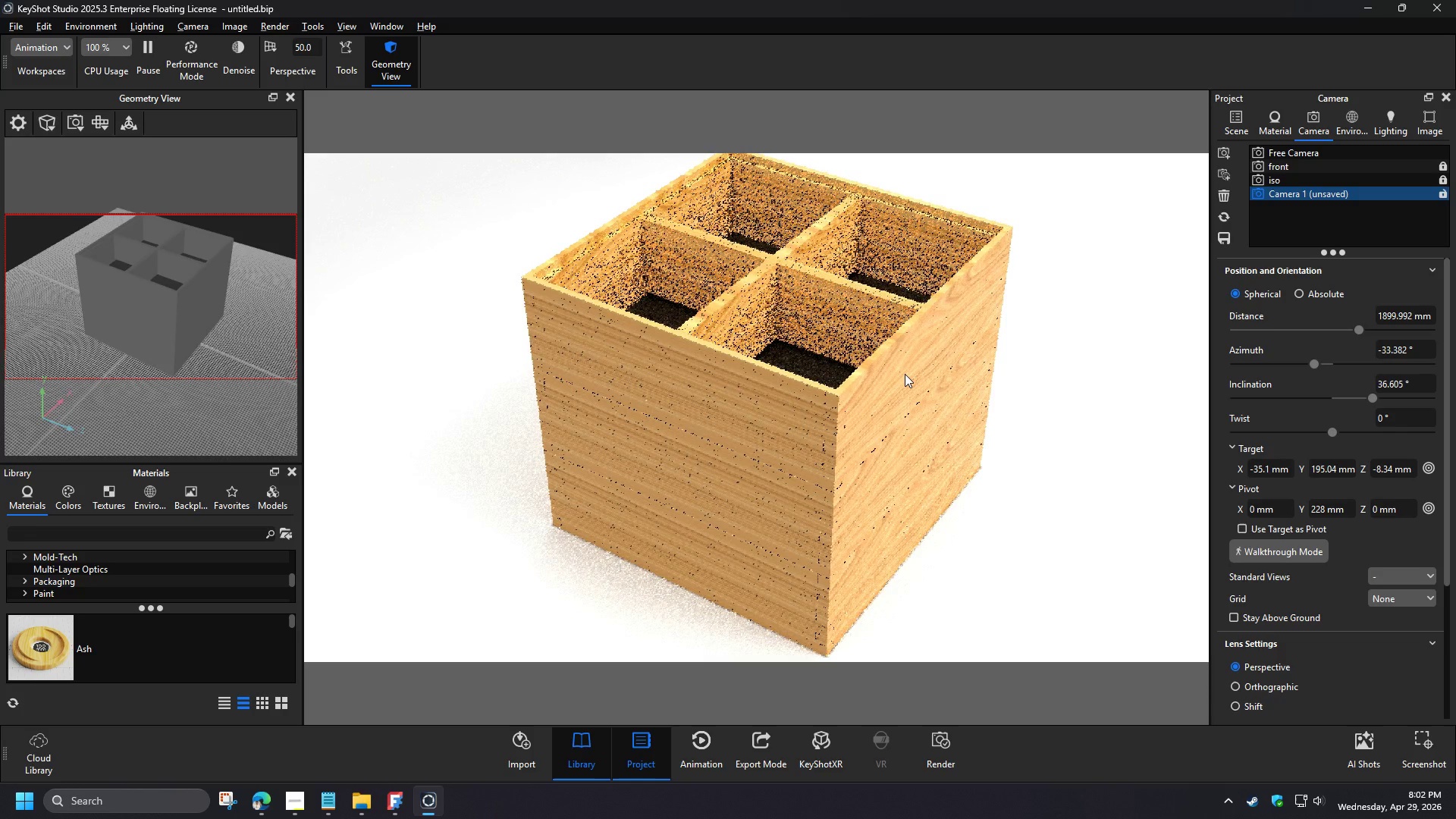 
key(Numpad0)
 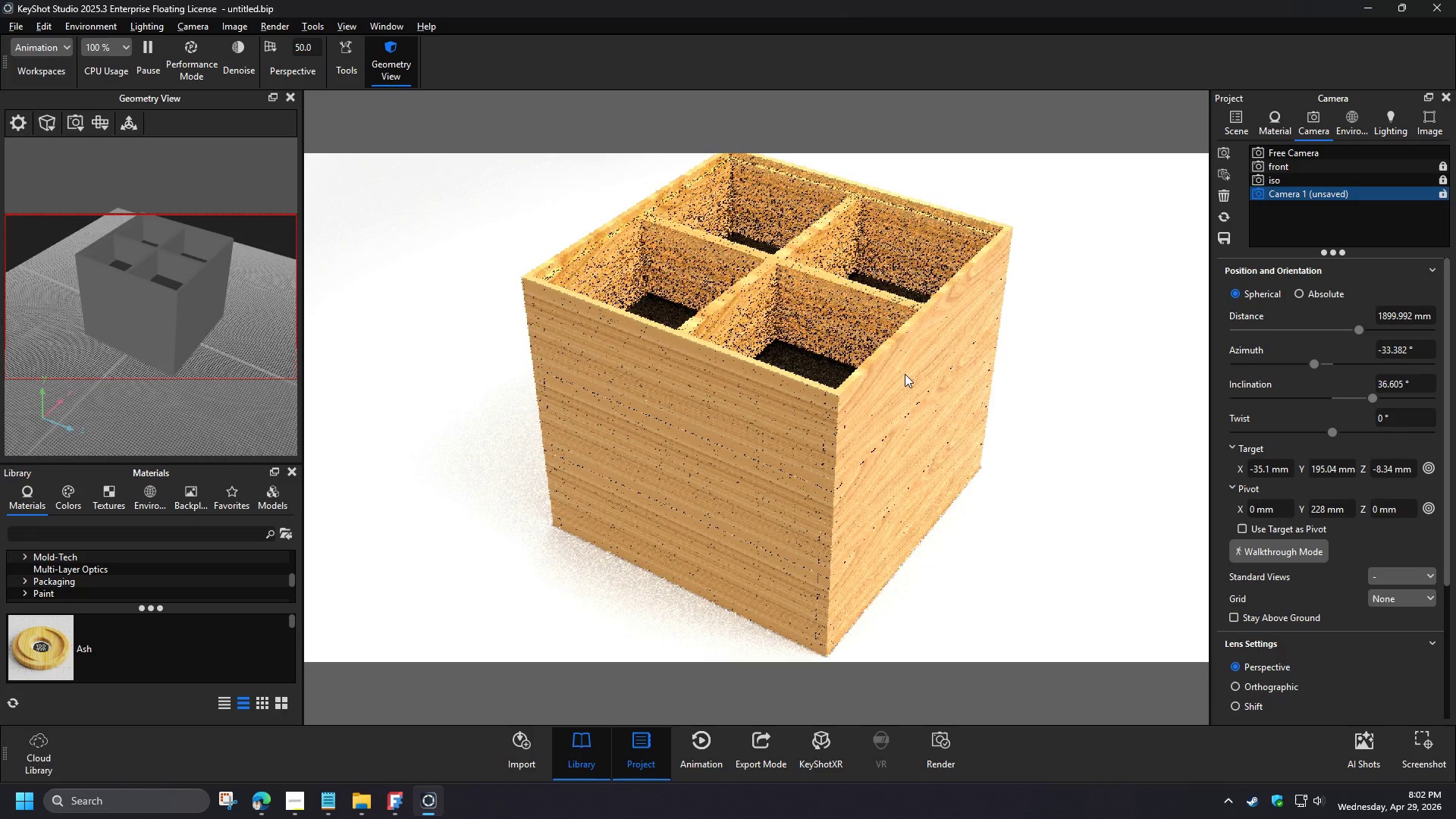 
key(Numpad0)
 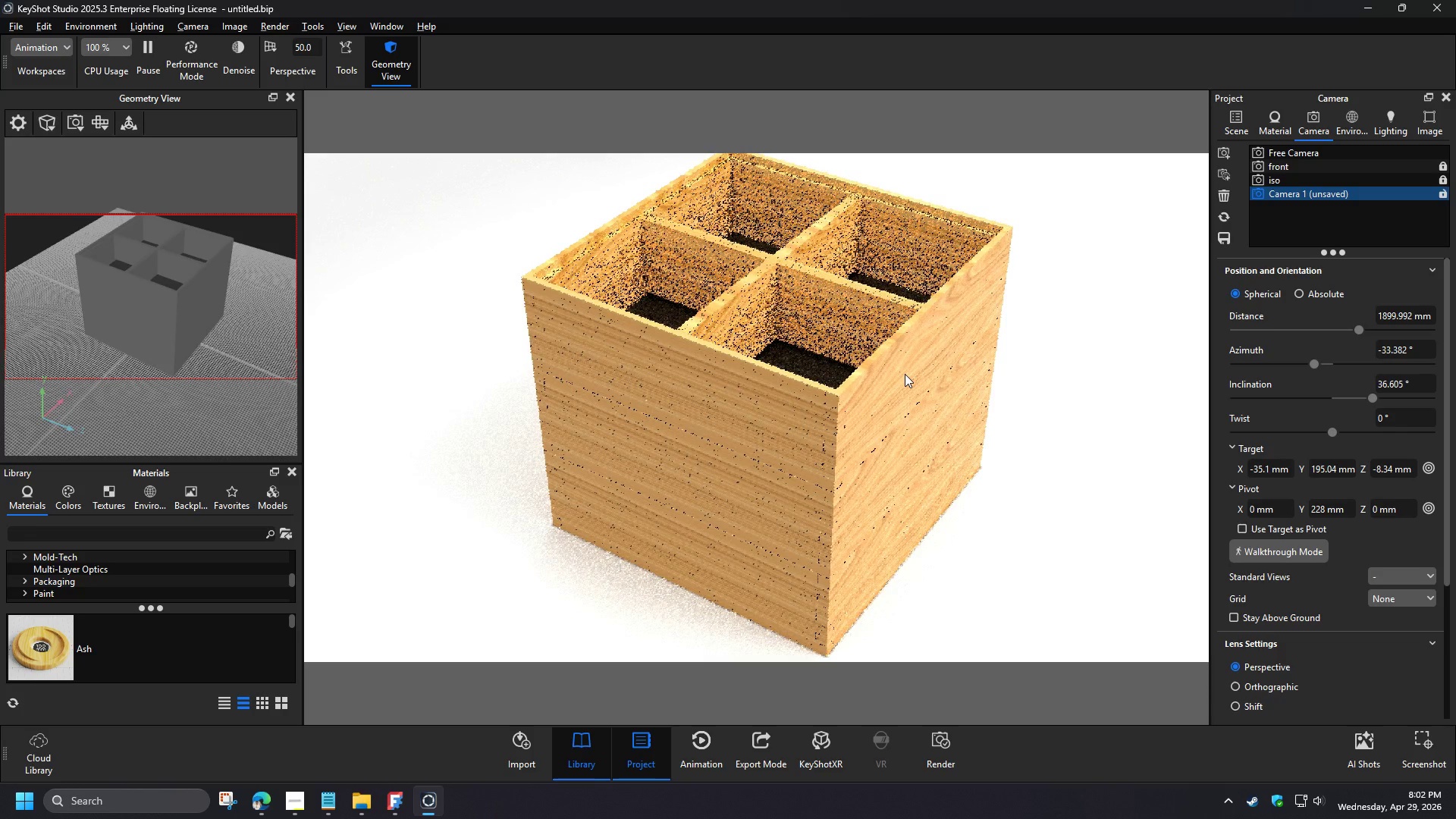 
key(Numpad0)
 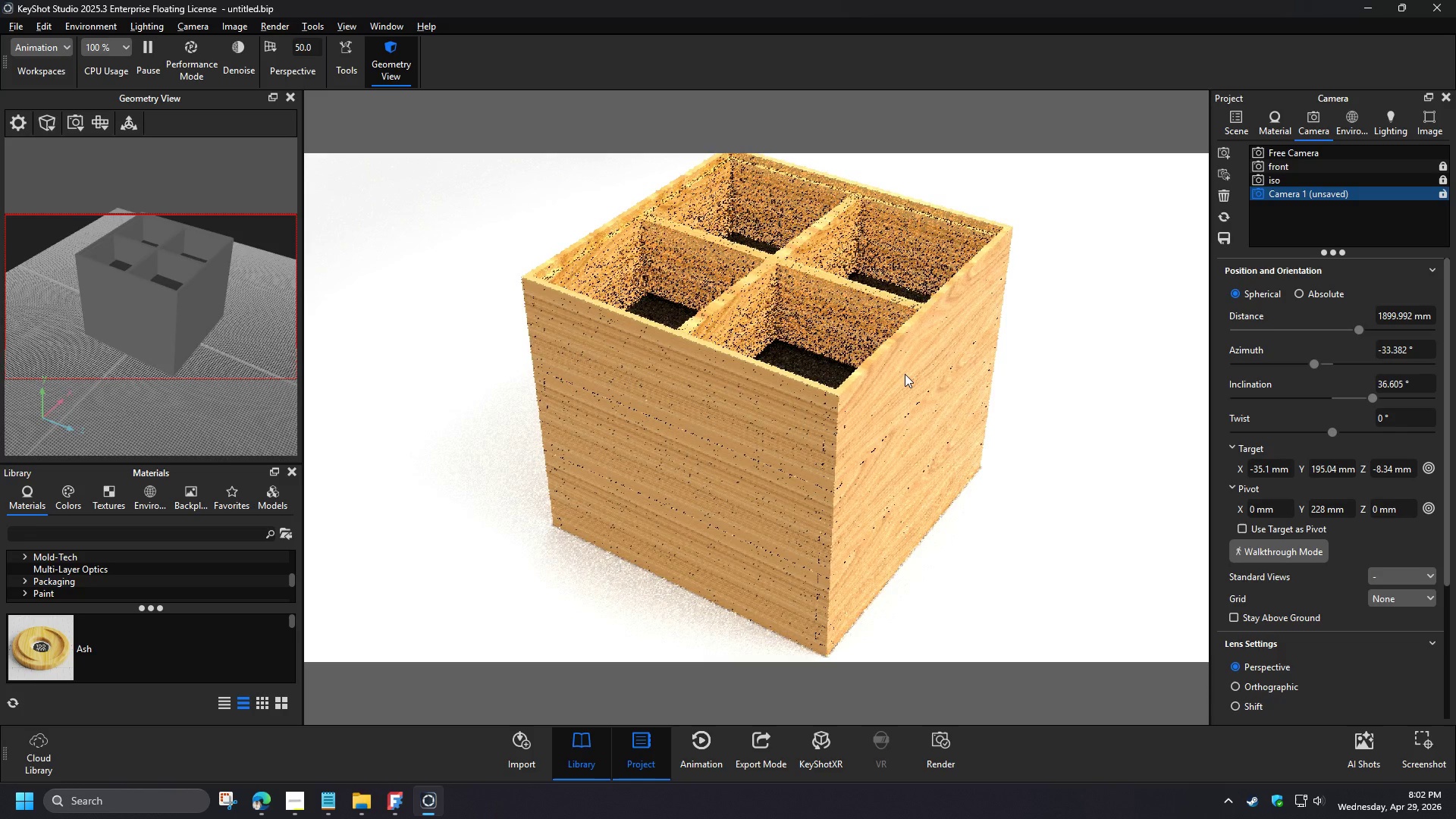 
key(NumpadEnter)
 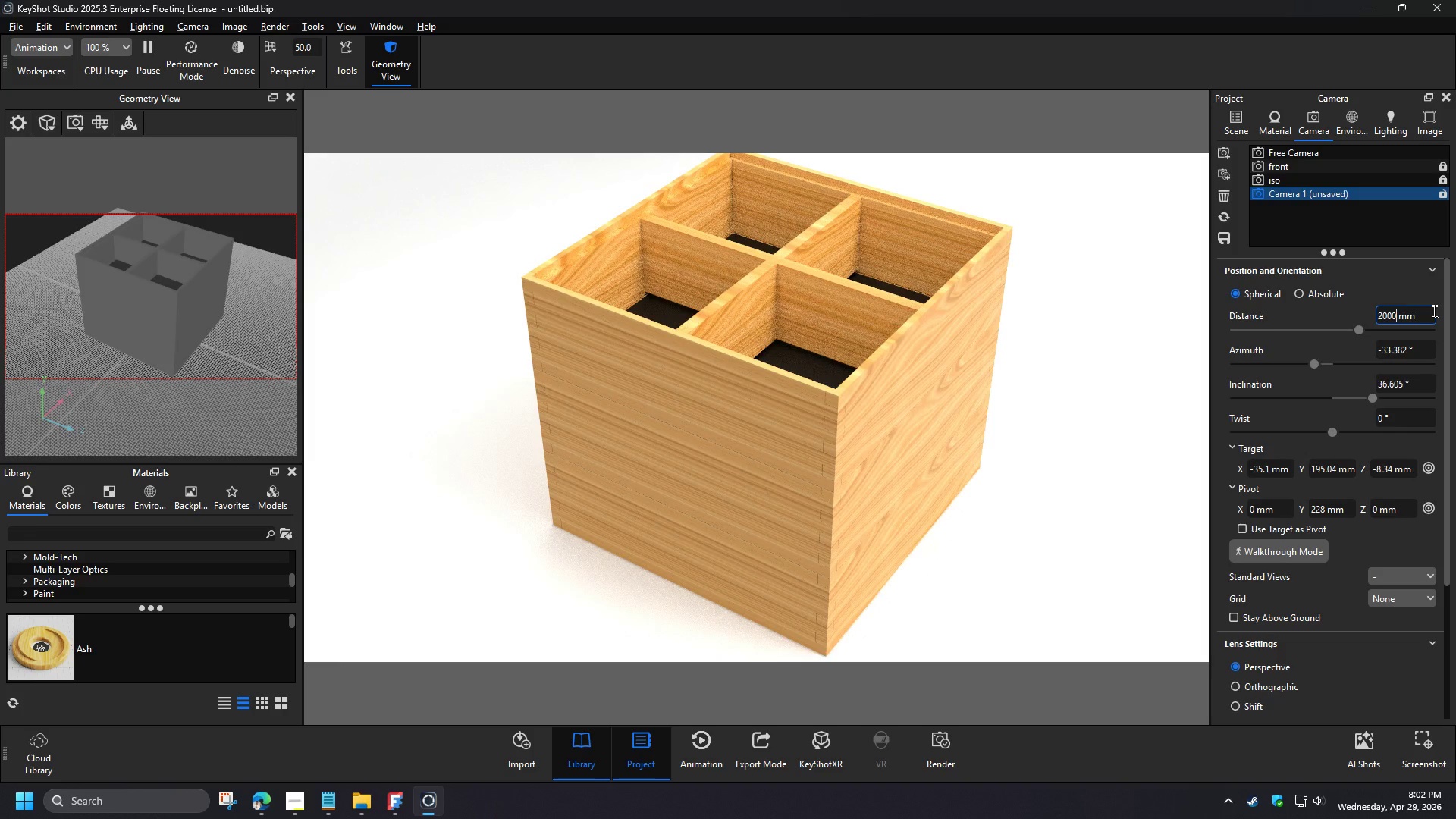 
key(Numpad2)
 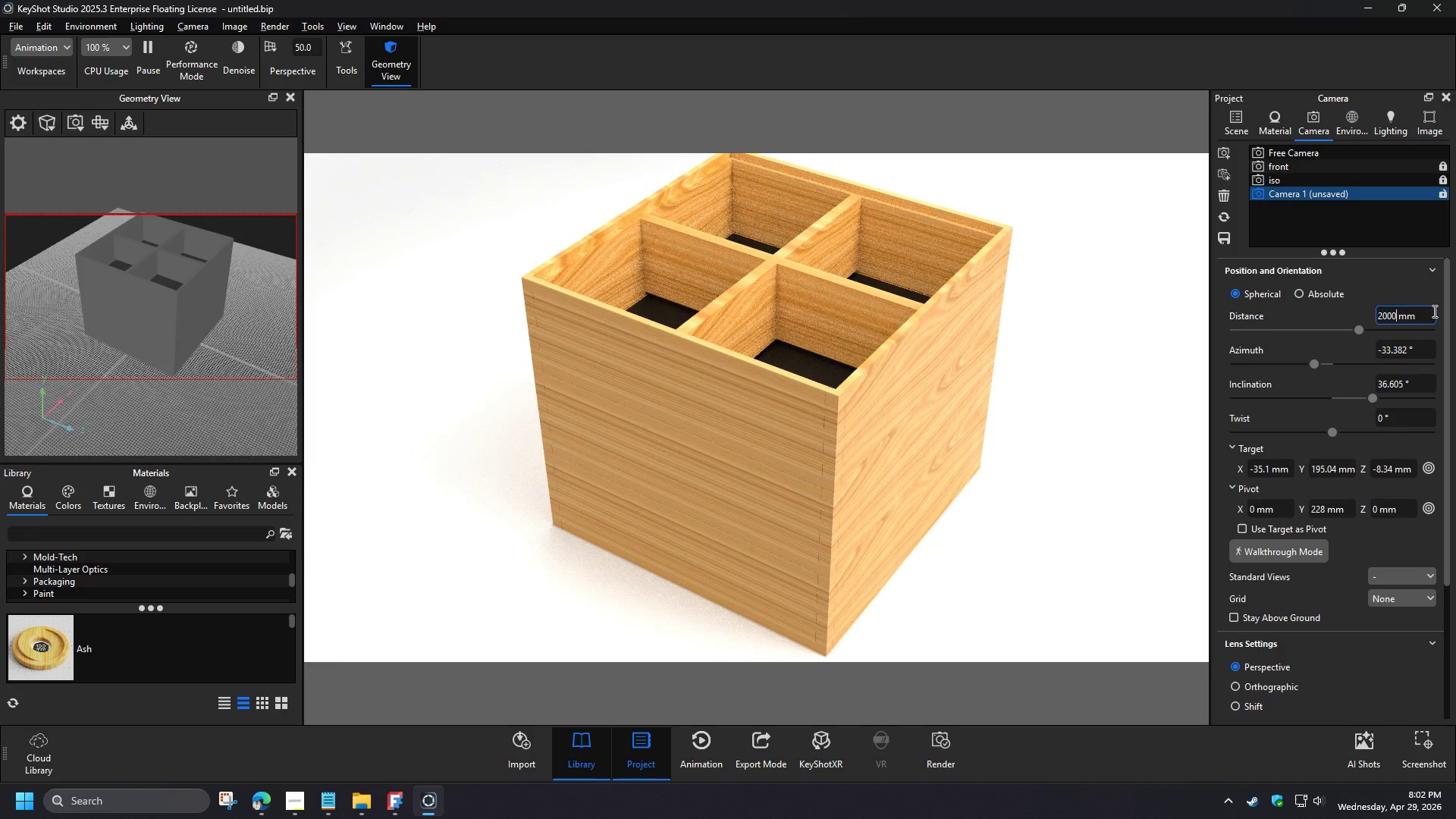 
key(Numpad1)
 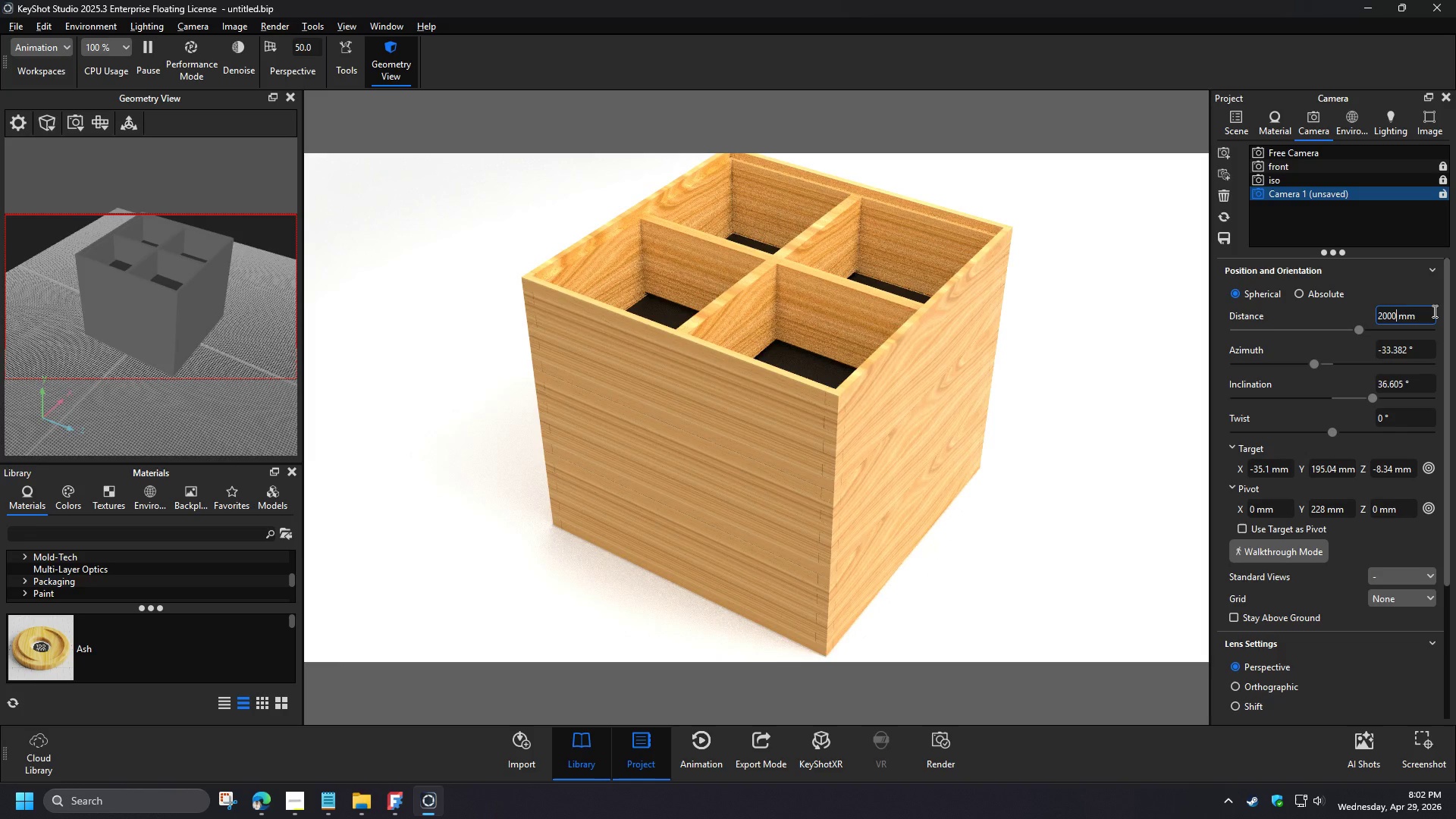 
key(Numpad0)
 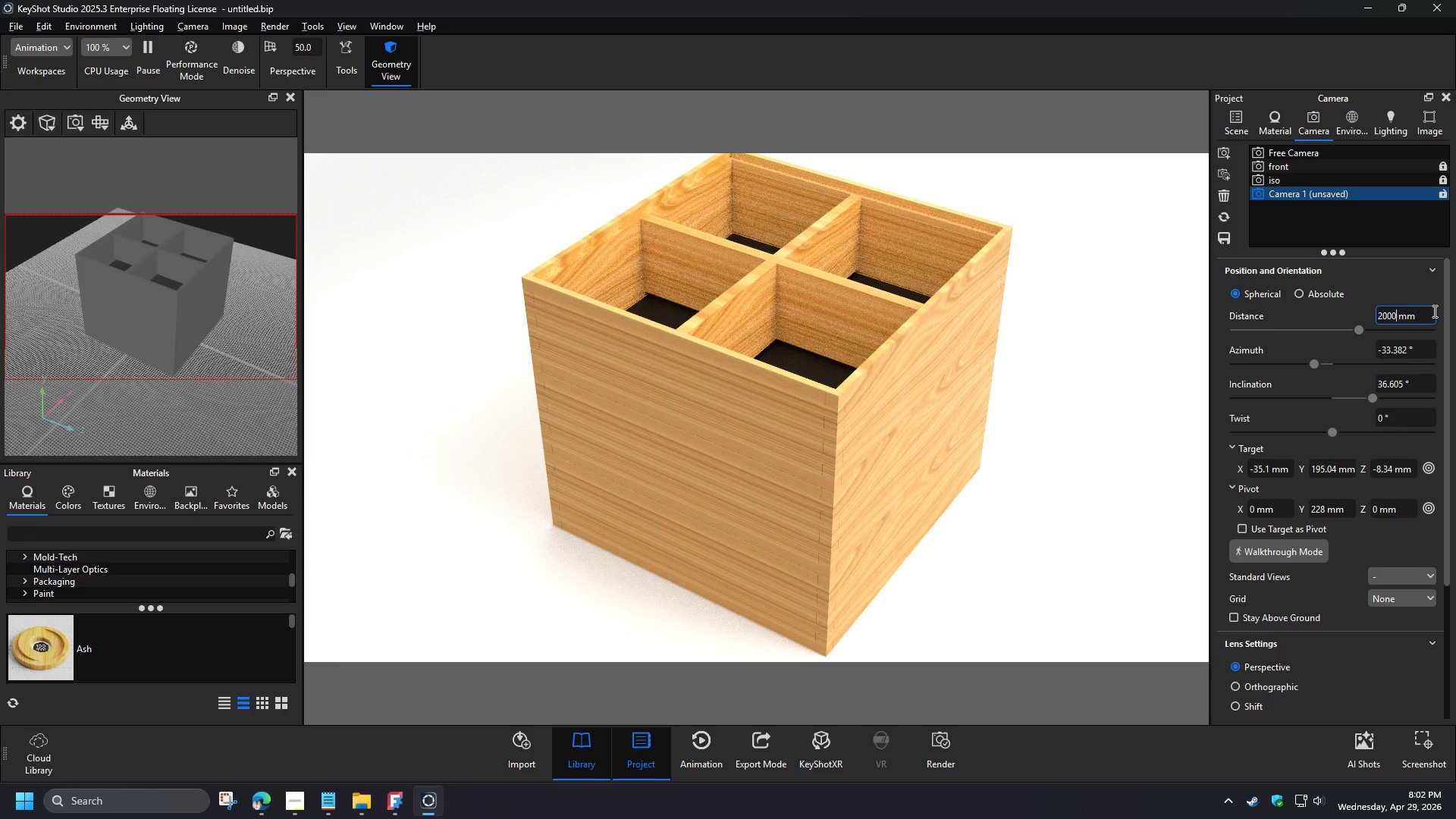 
key(Numpad0)
 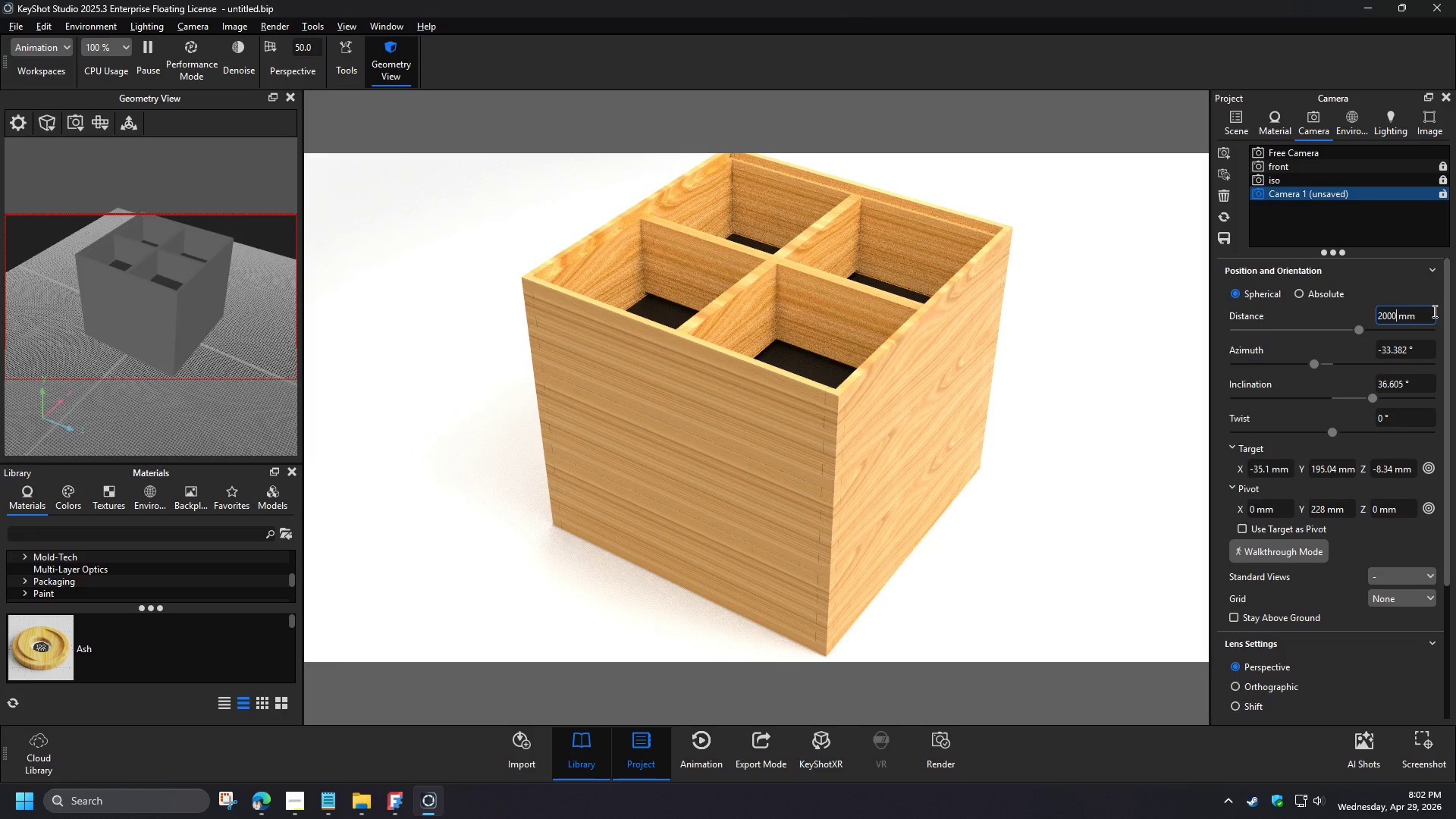 
key(NumpadEnter)
 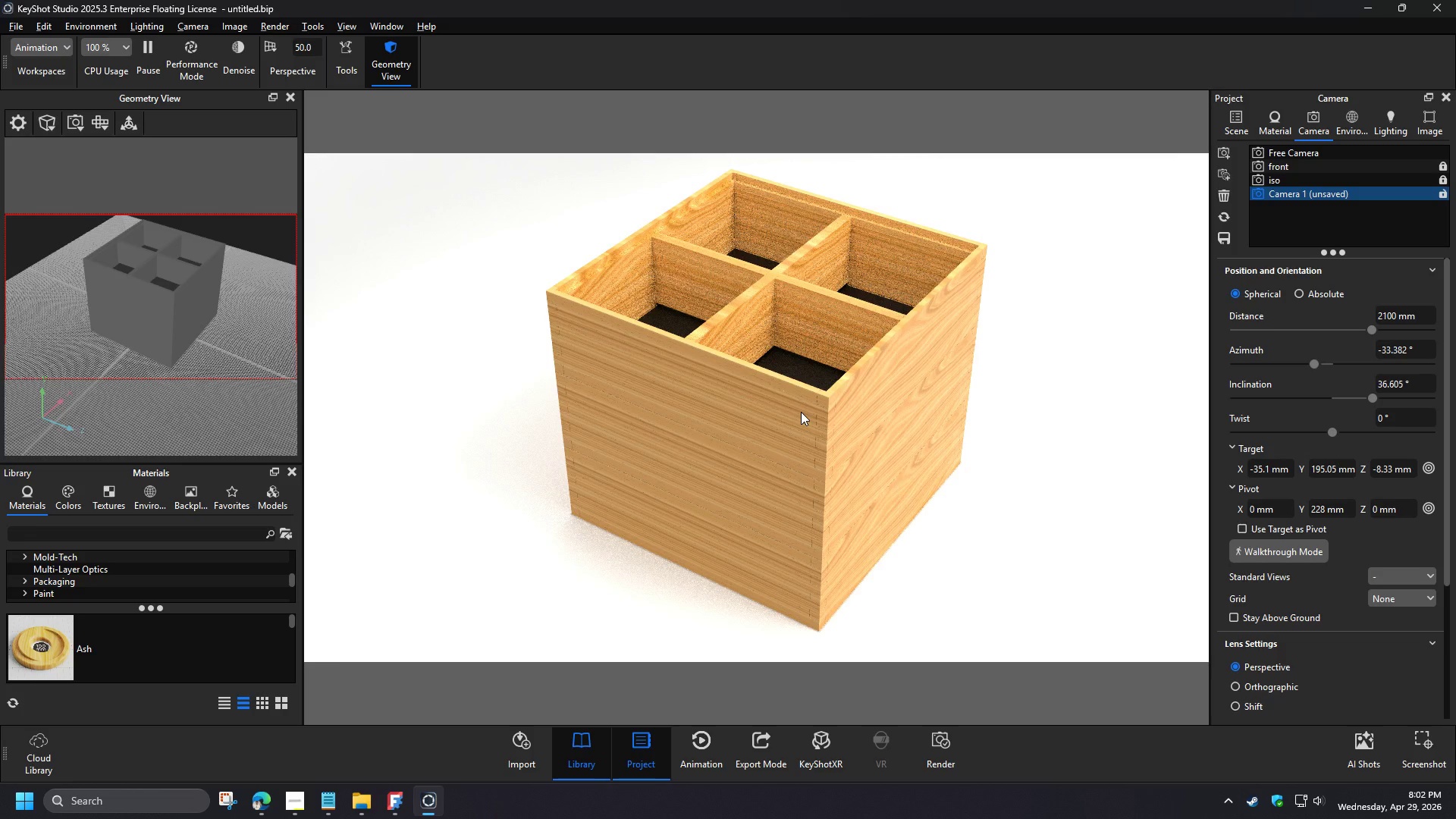 
wait(18.11)
 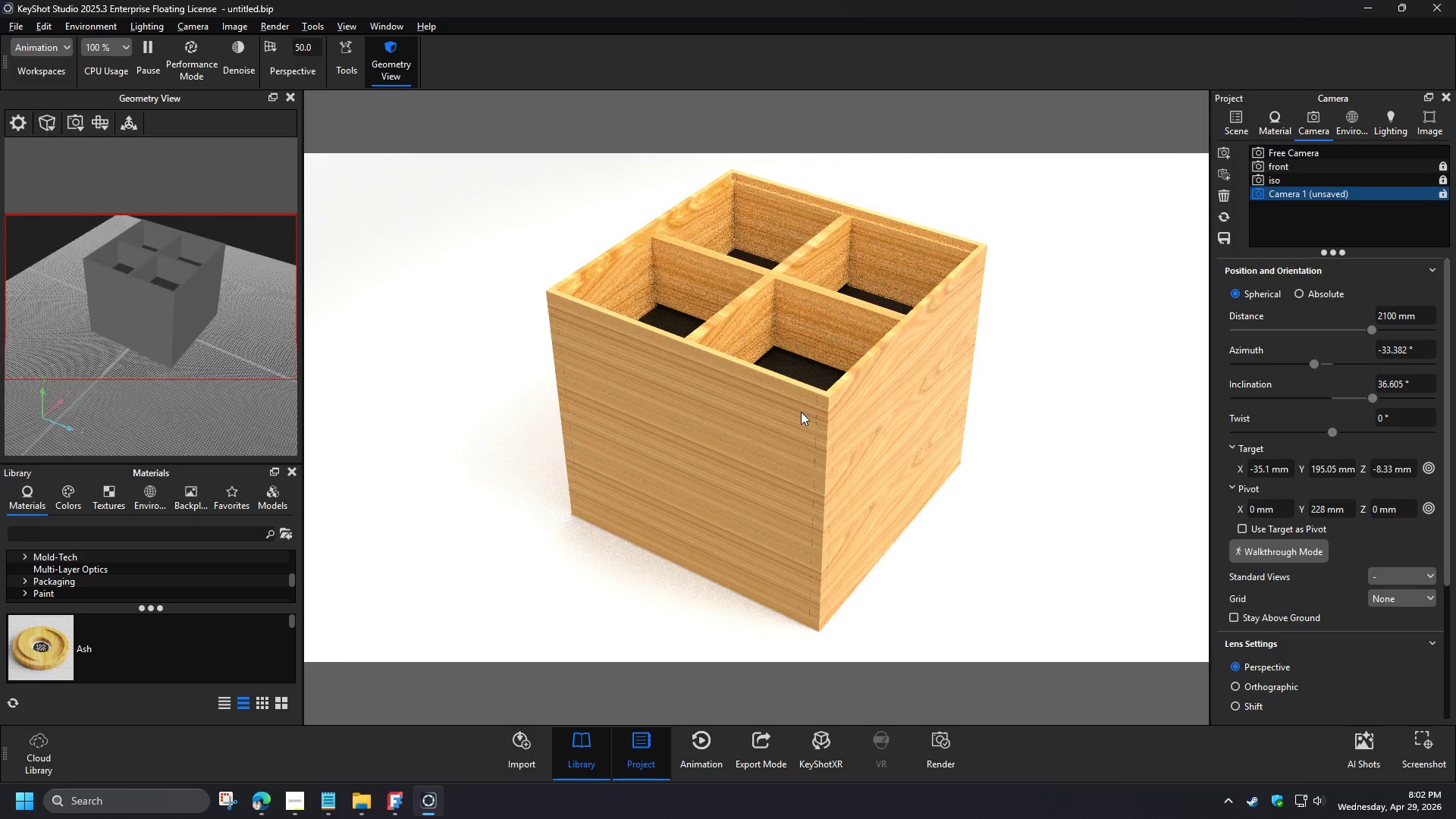 
left_click([1082, 690])
 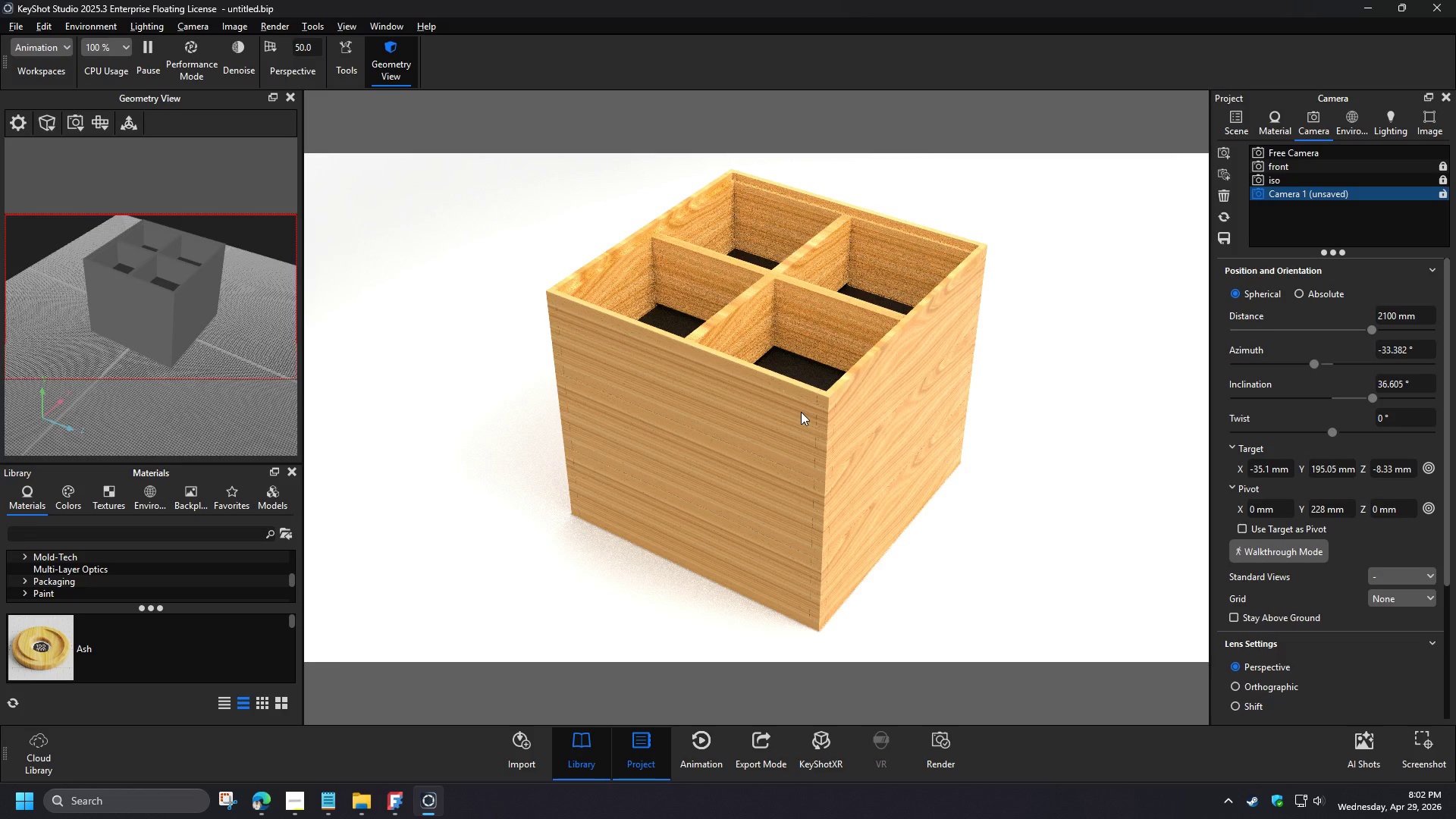 
left_click([735, 411])
 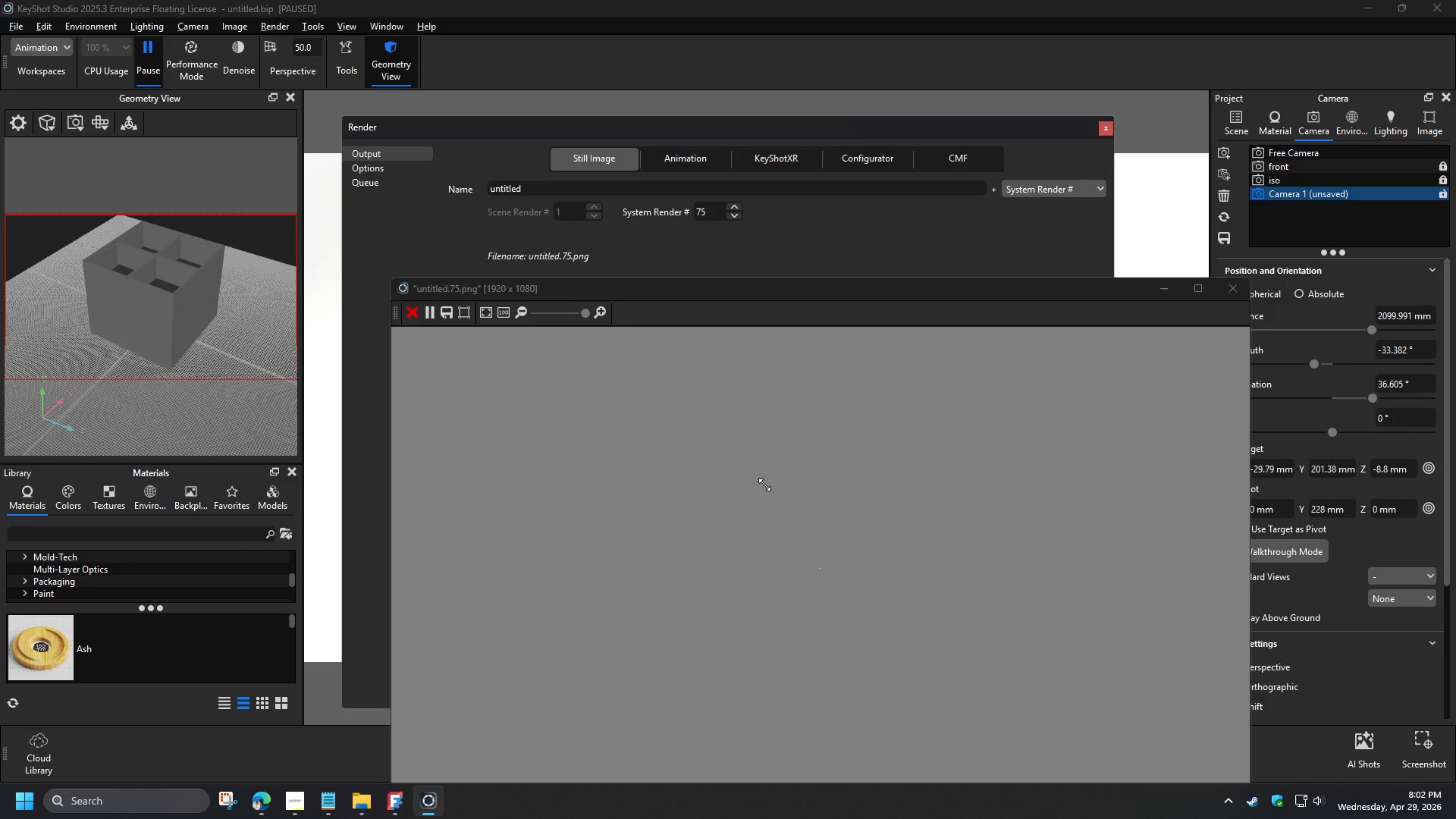 
left_click_drag(start_coordinate=[784, 293], to_coordinate=[587, 136])
 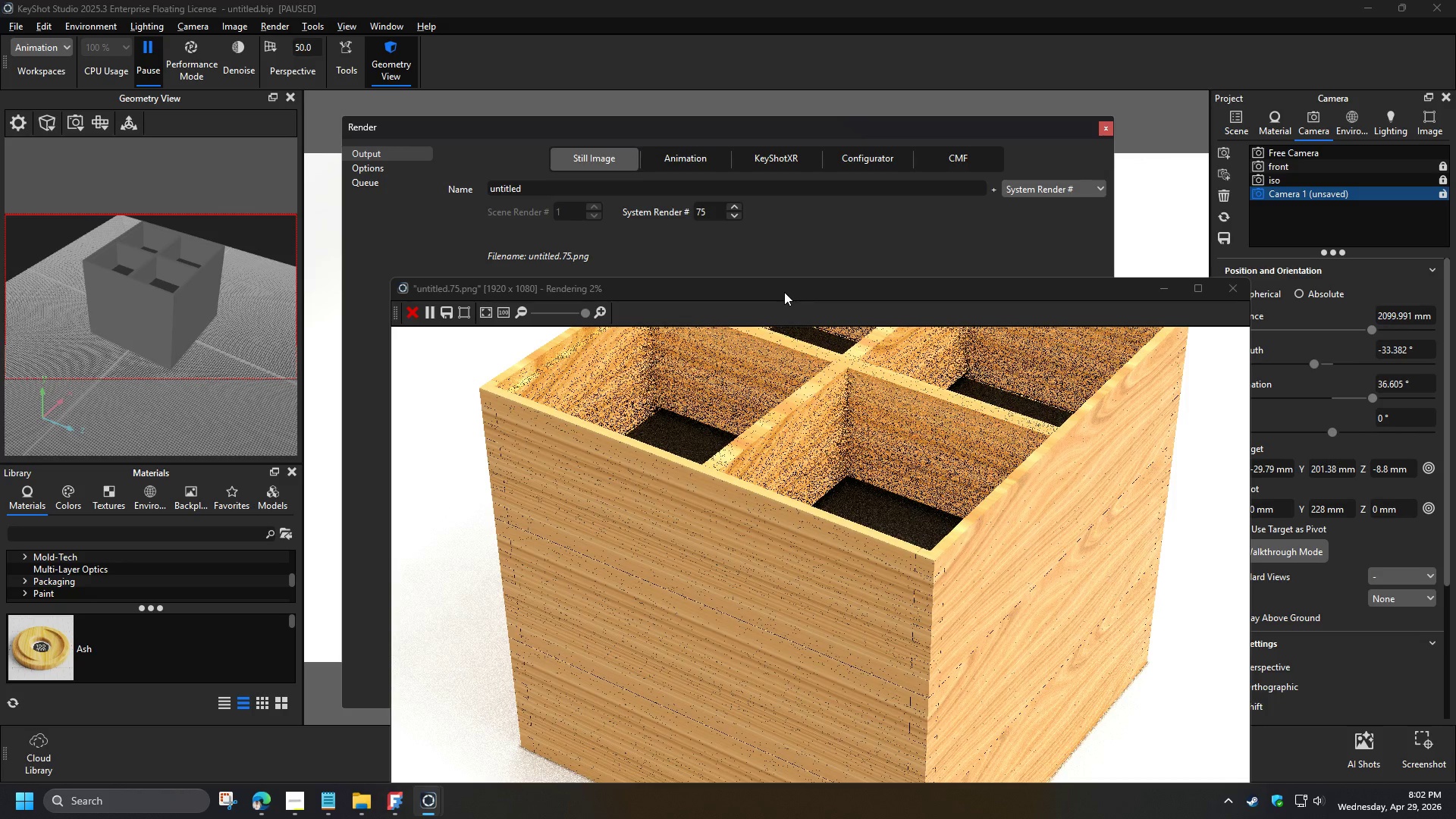 
scroll: coordinate [613, 404], scroll_direction: down, amount: 7.0
 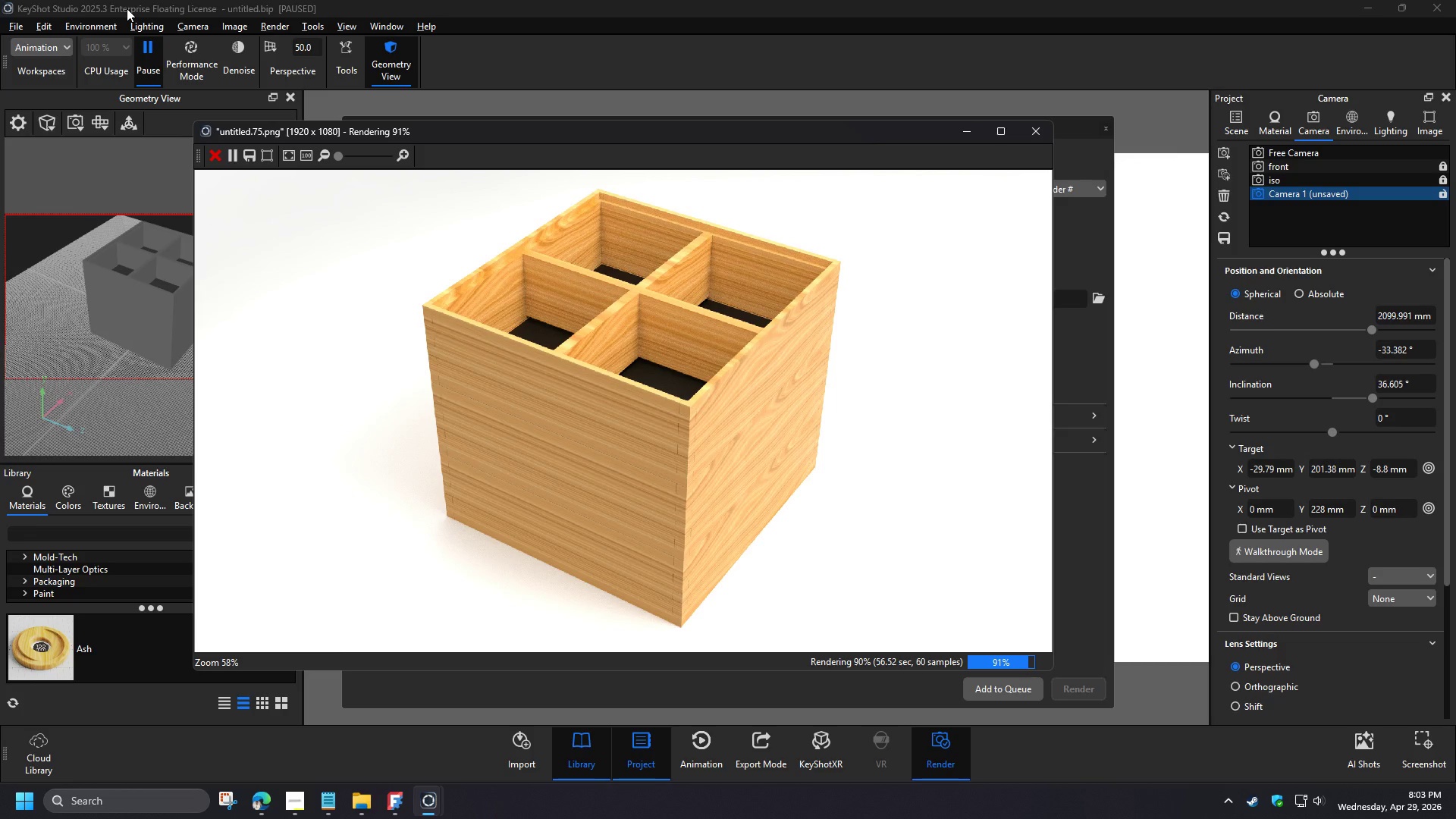 
wait(58.03)
 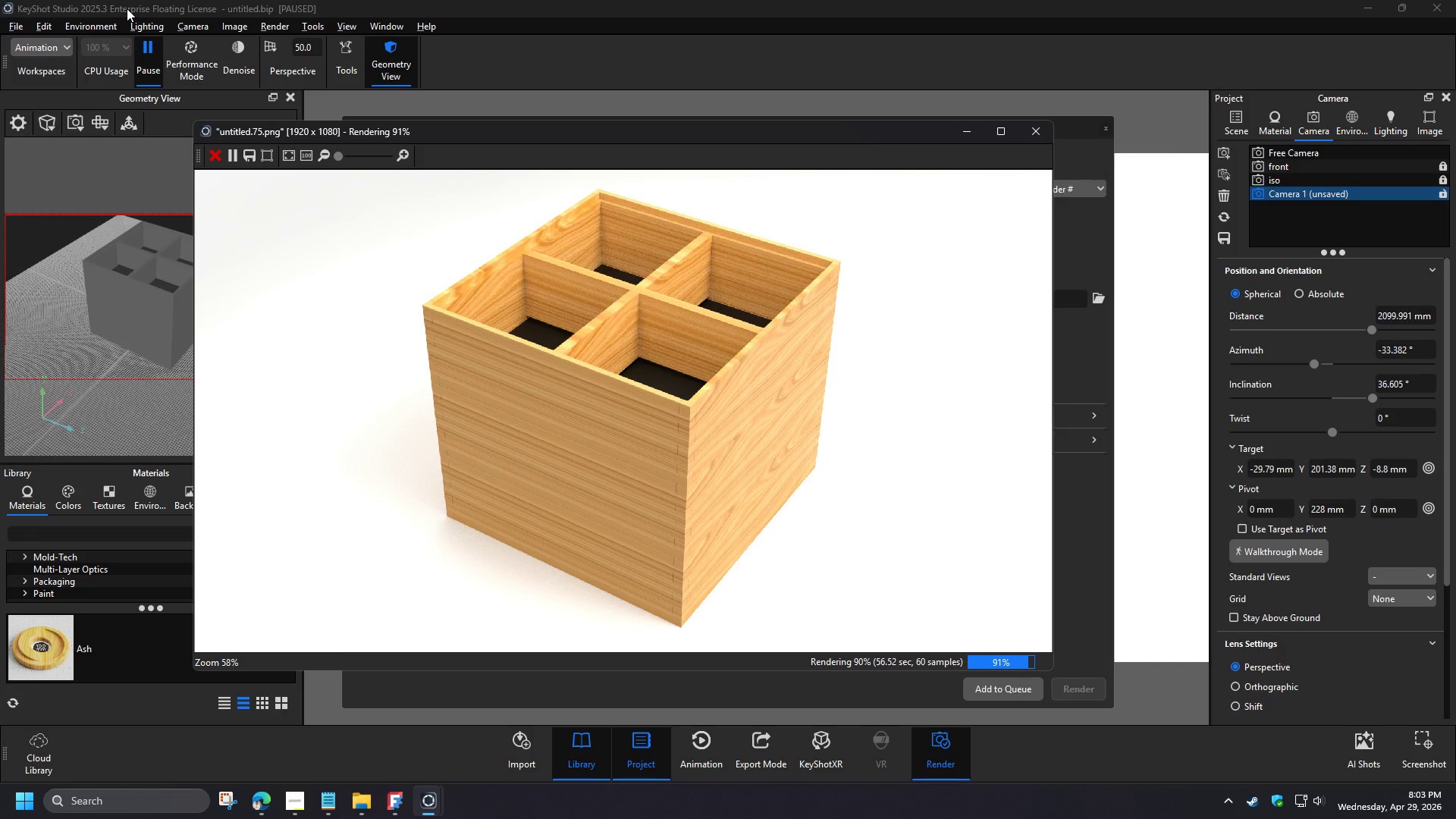 
left_click([219, 153])
 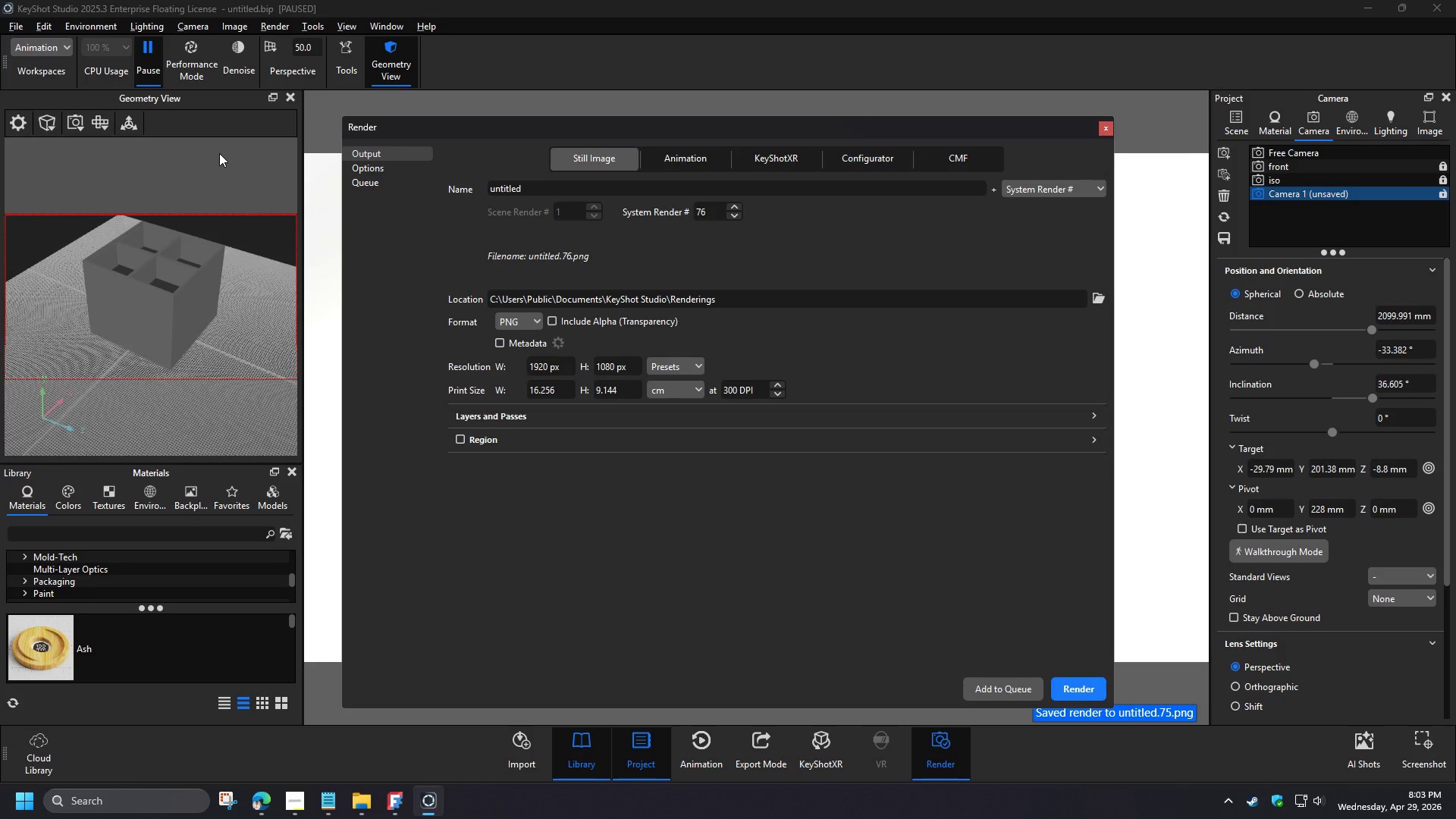 
left_click([368, 799])
 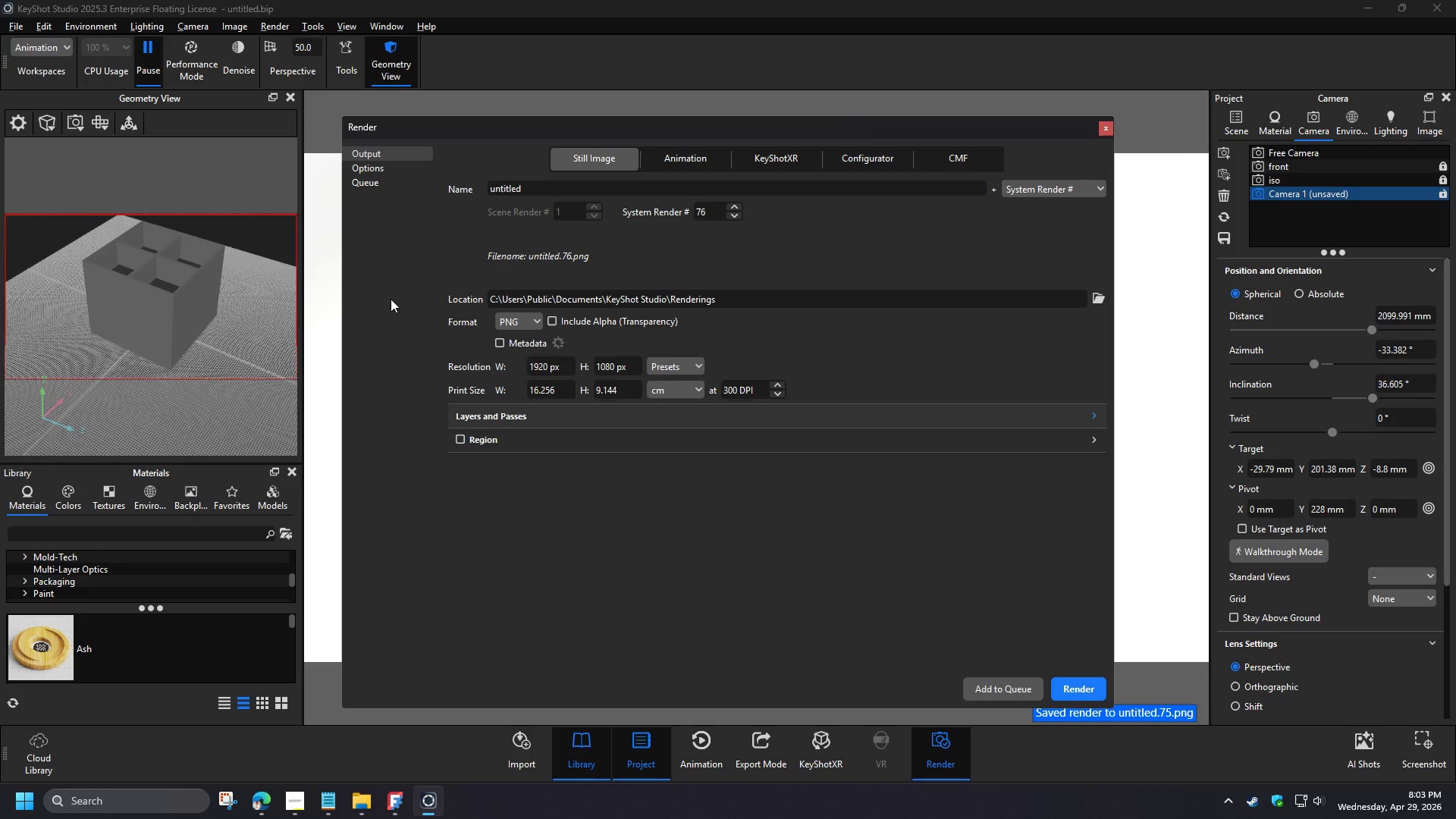 
left_click([554, 145])
 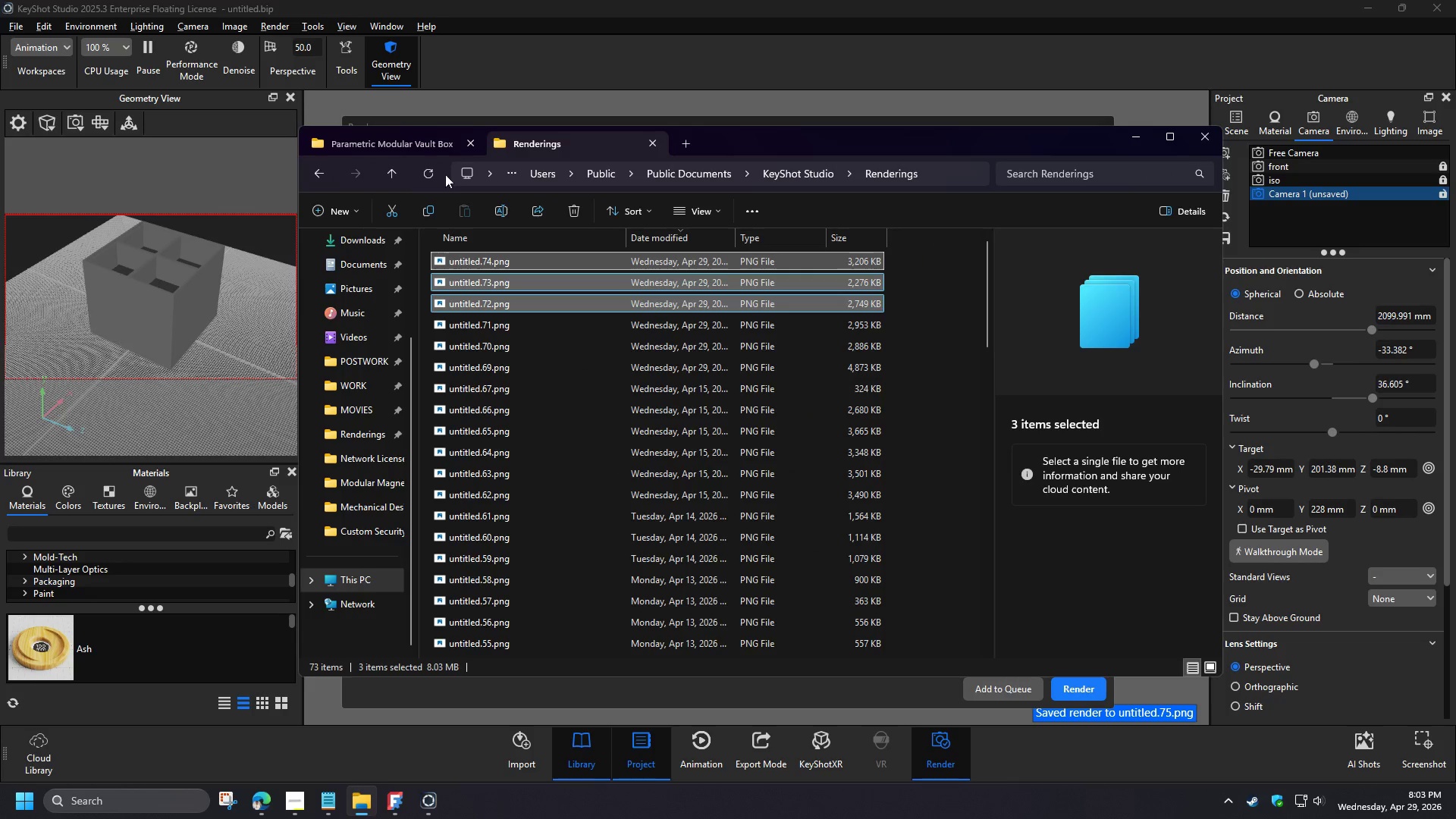 
left_click([425, 175])
 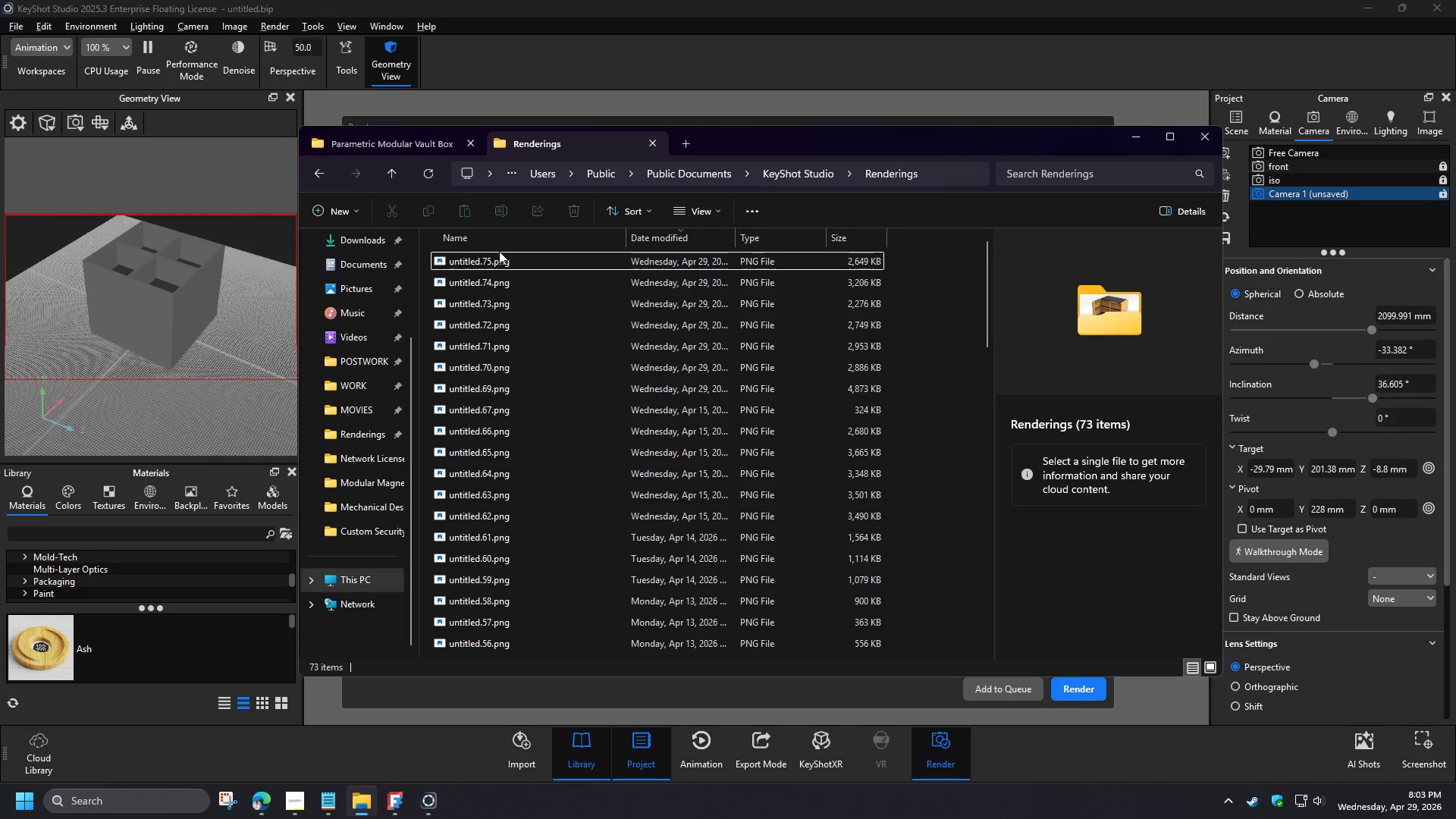 
left_click([500, 262])
 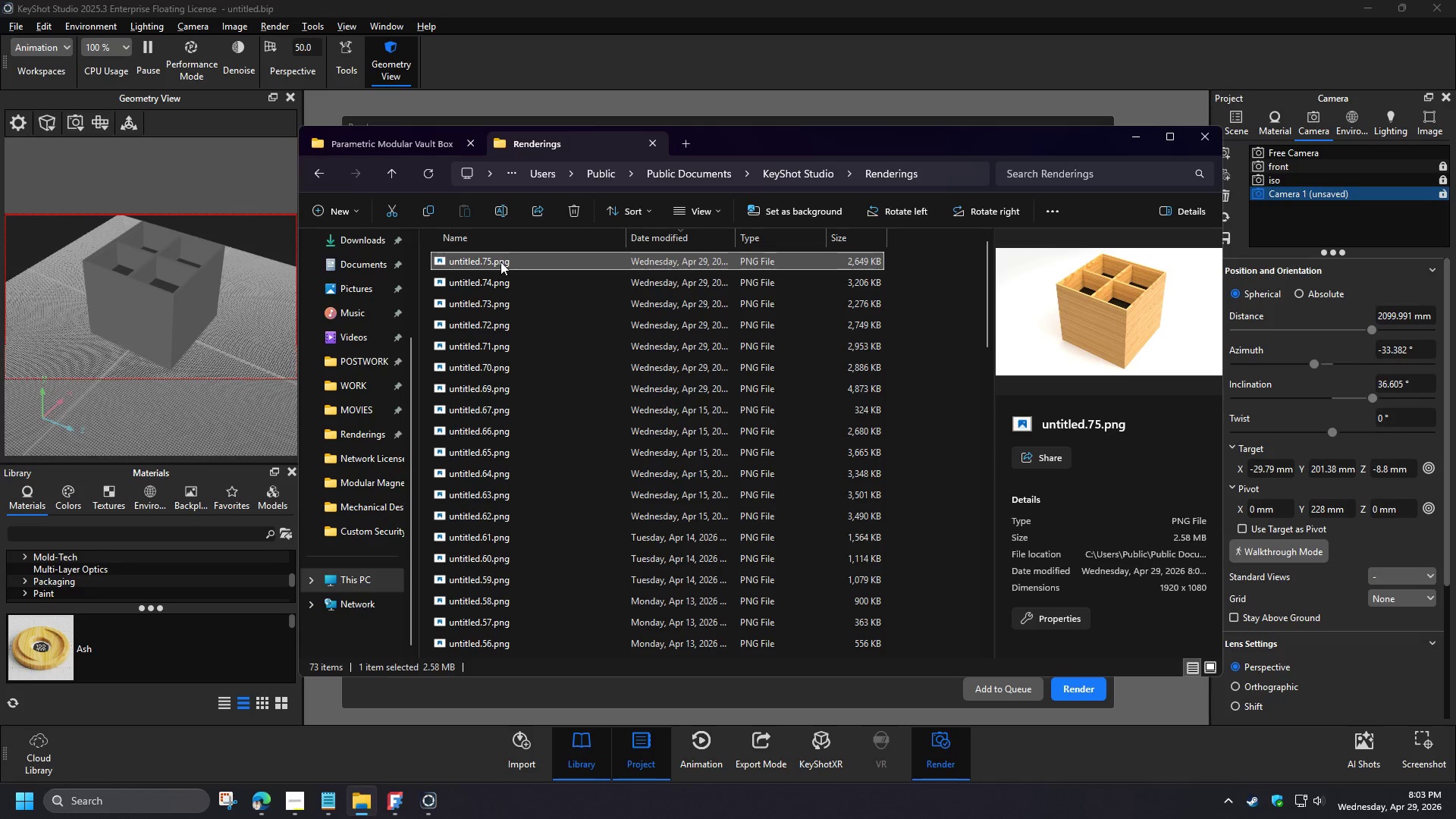 
key(Control+C)
 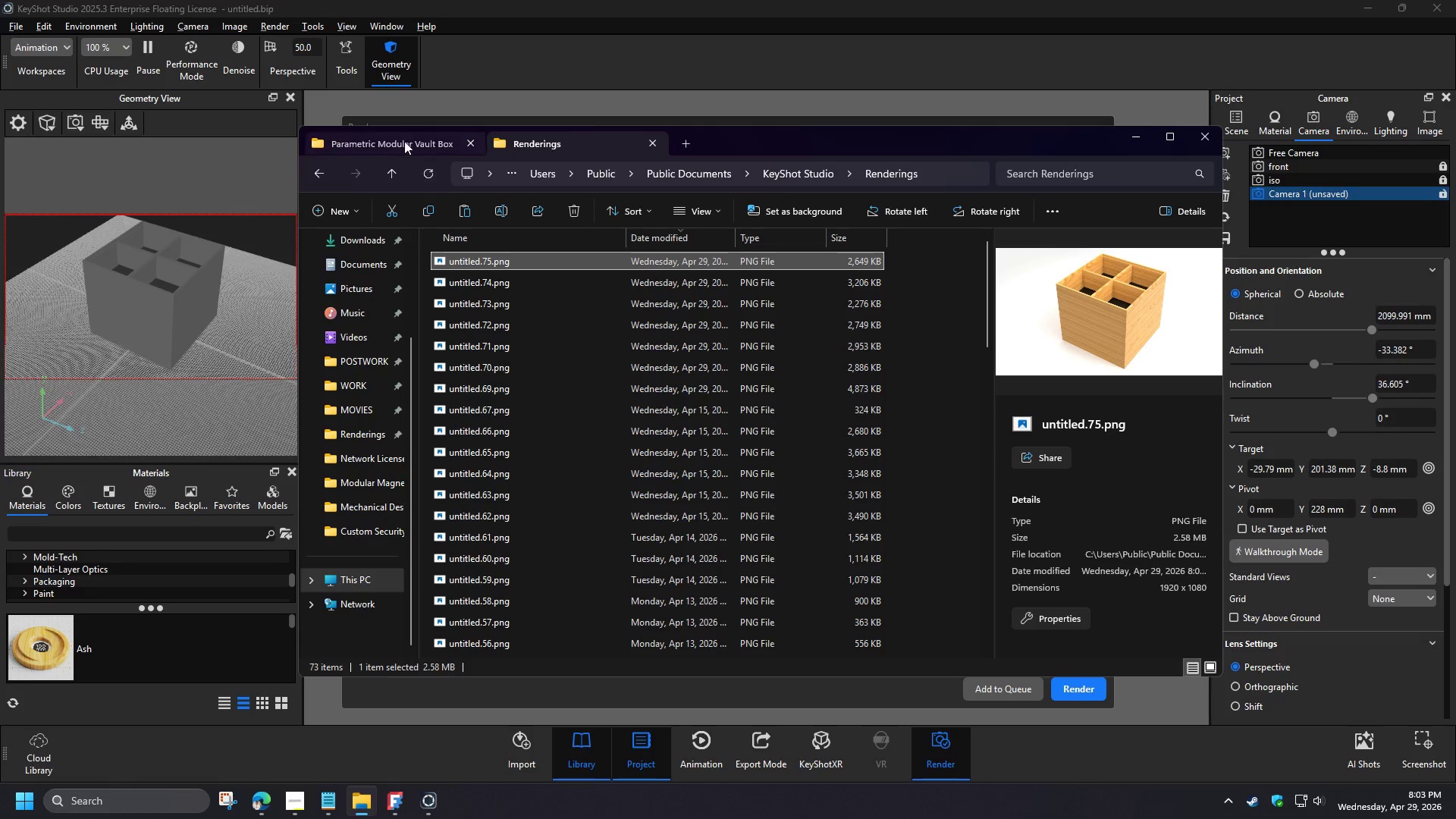 
left_click([404, 140])
 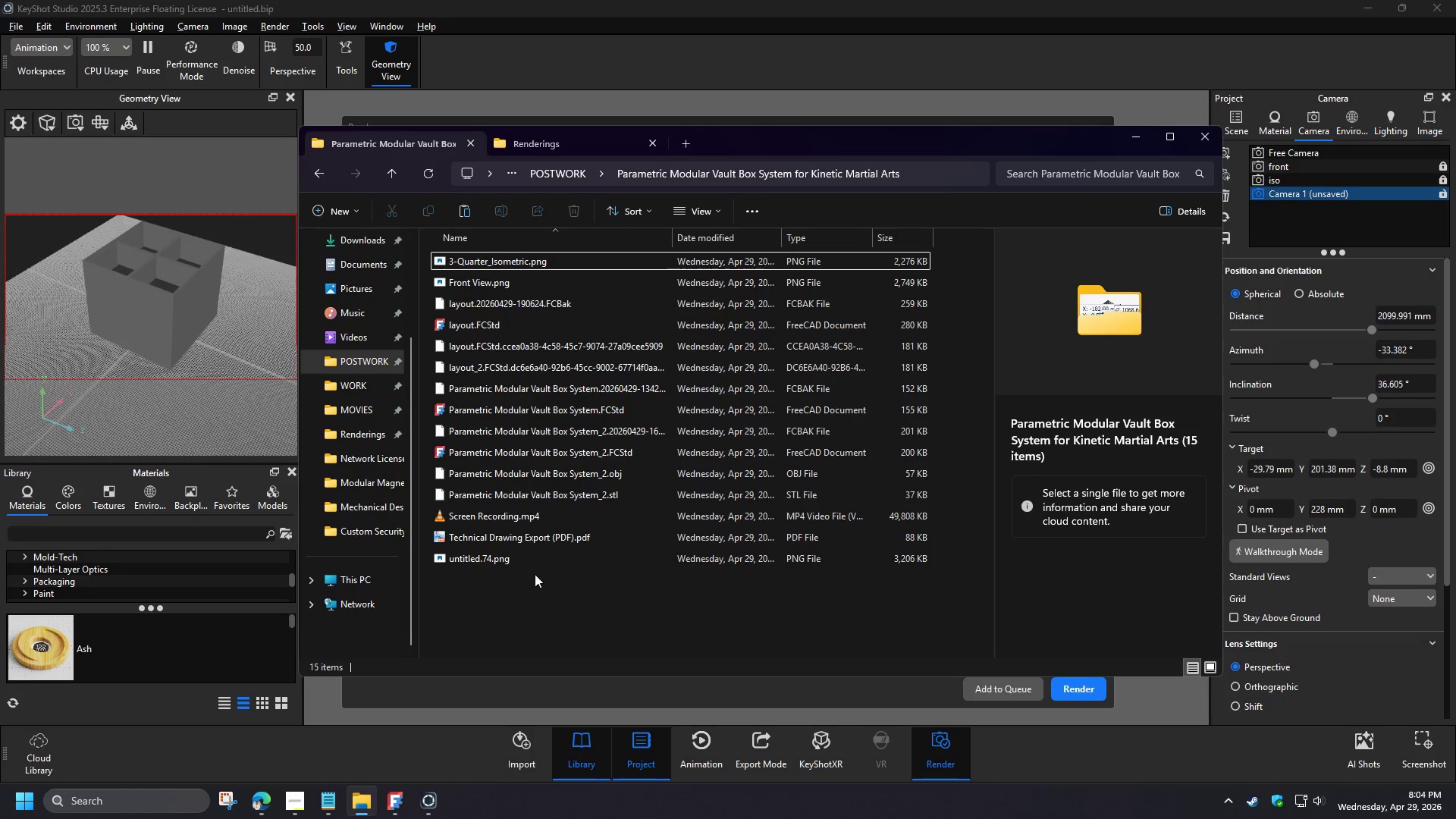 
left_click([536, 590])
 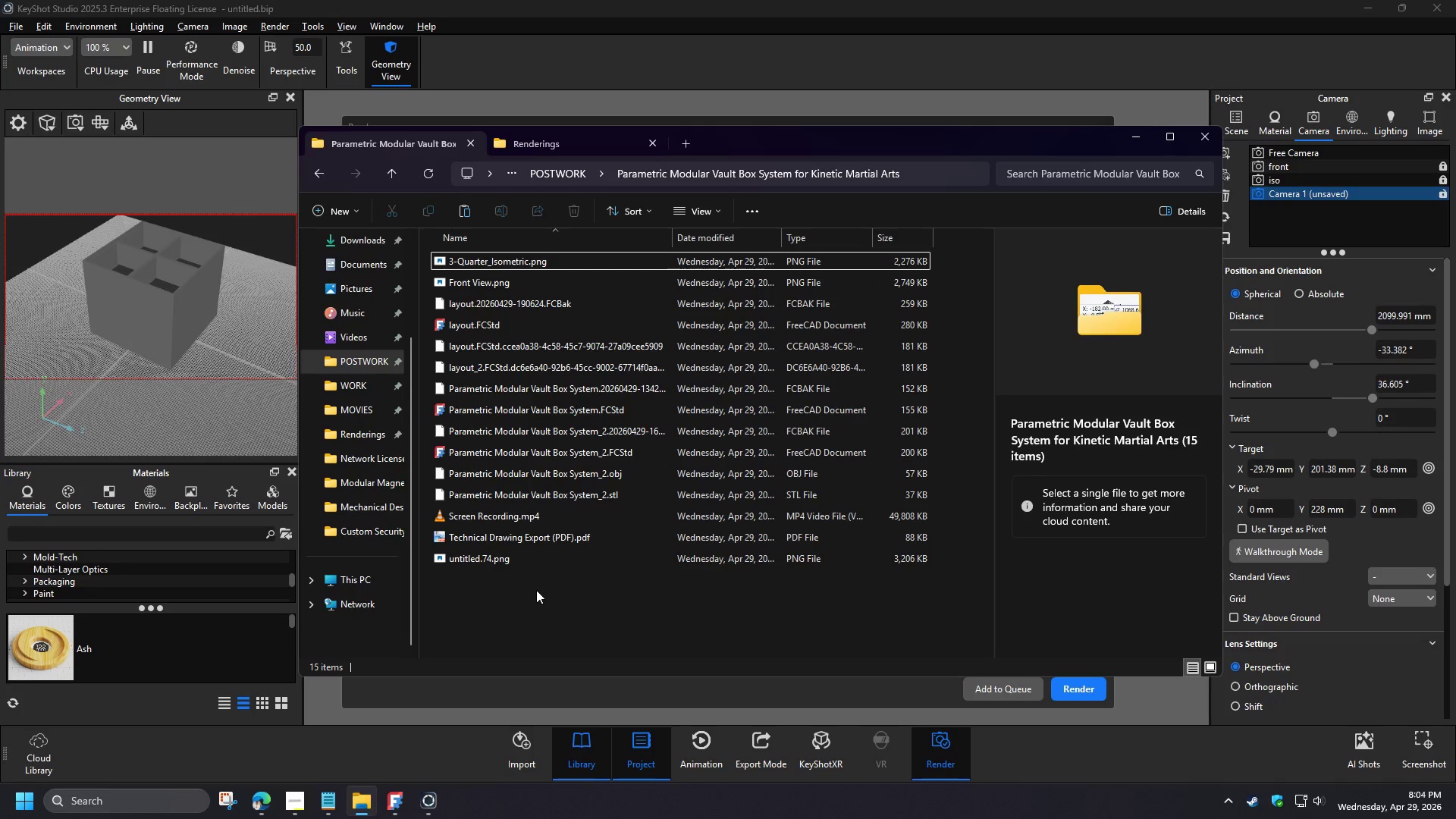 
key(Control+V)
 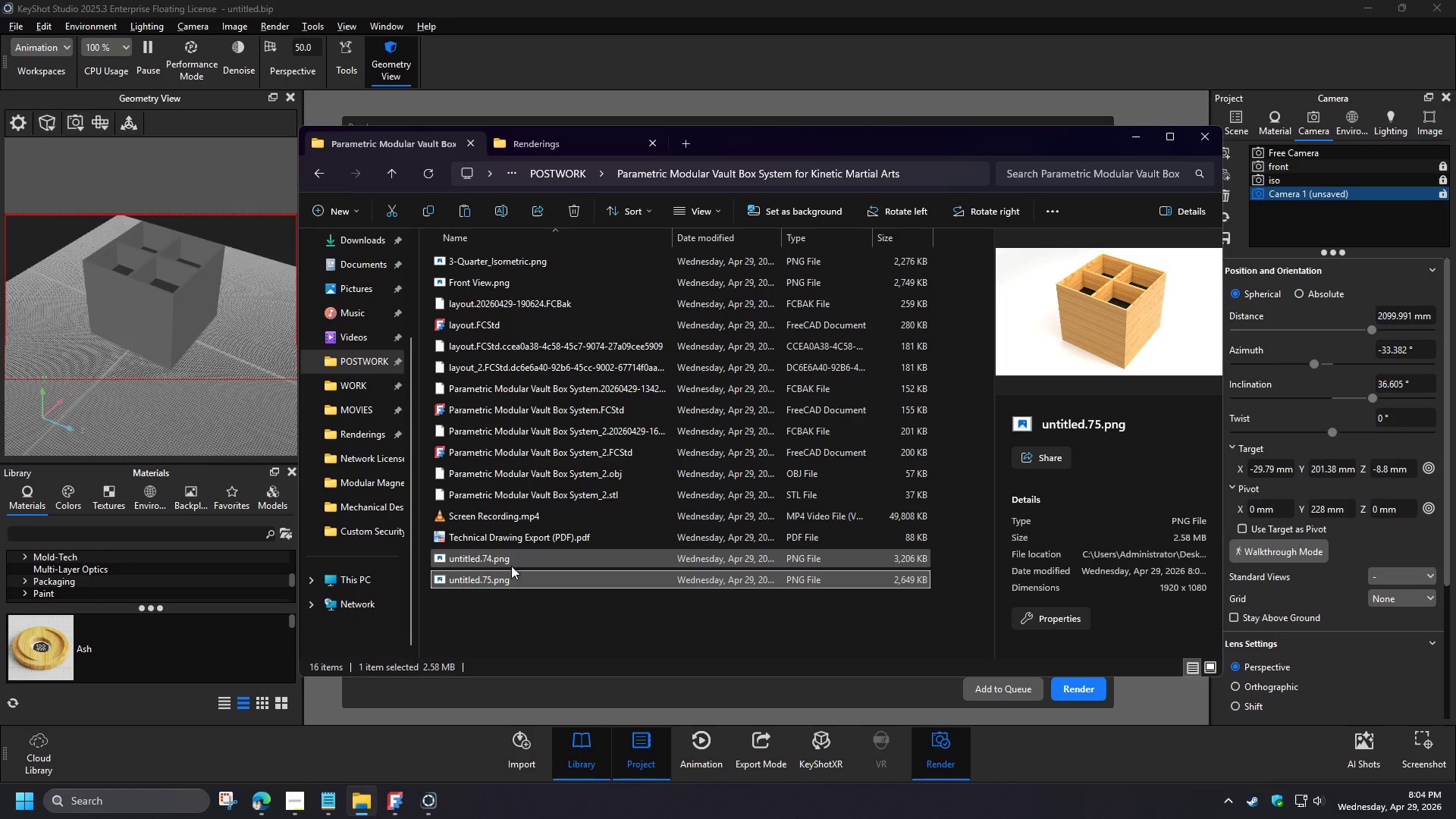 
left_click([510, 562])
 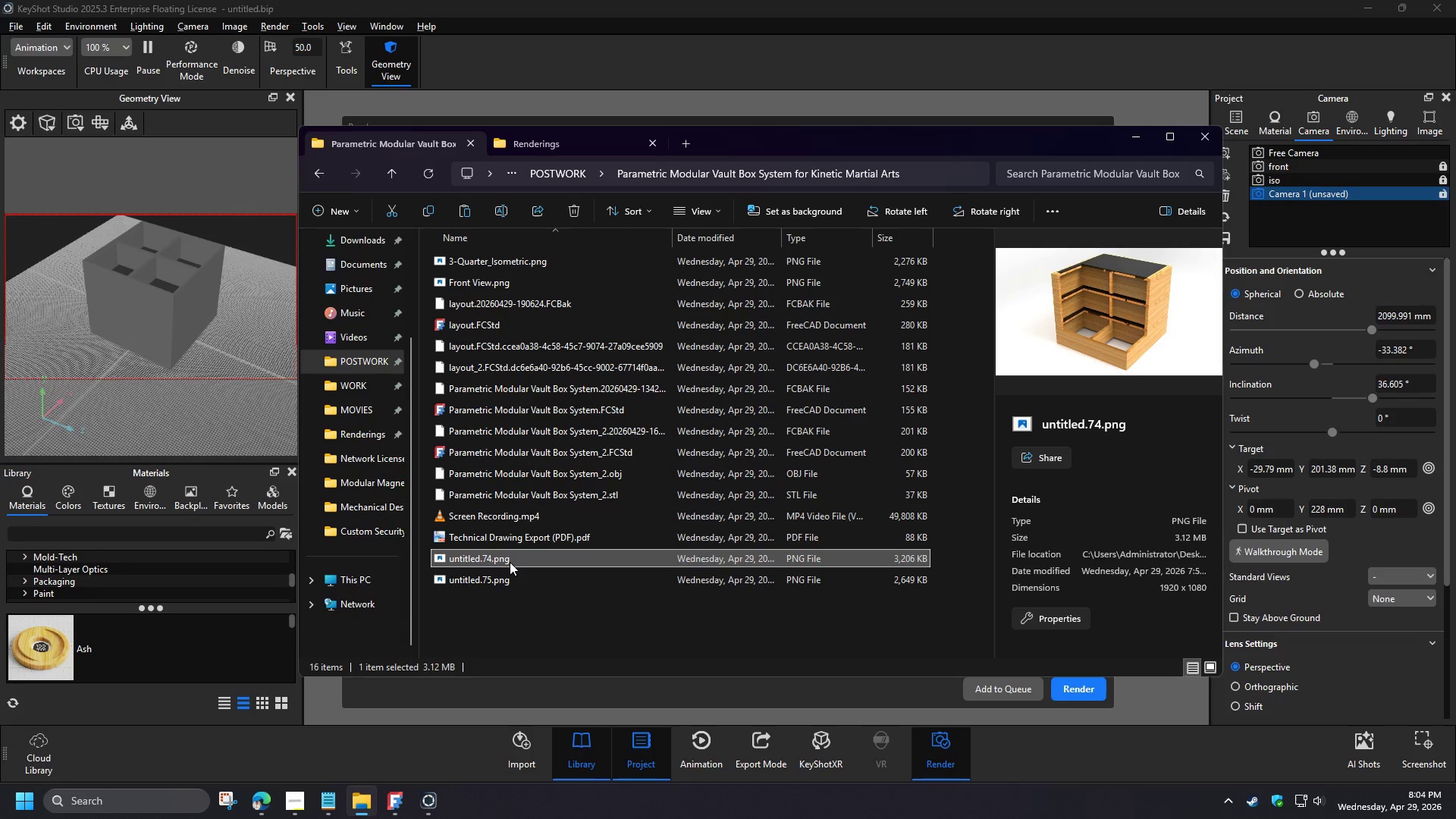 
key(Delete)
 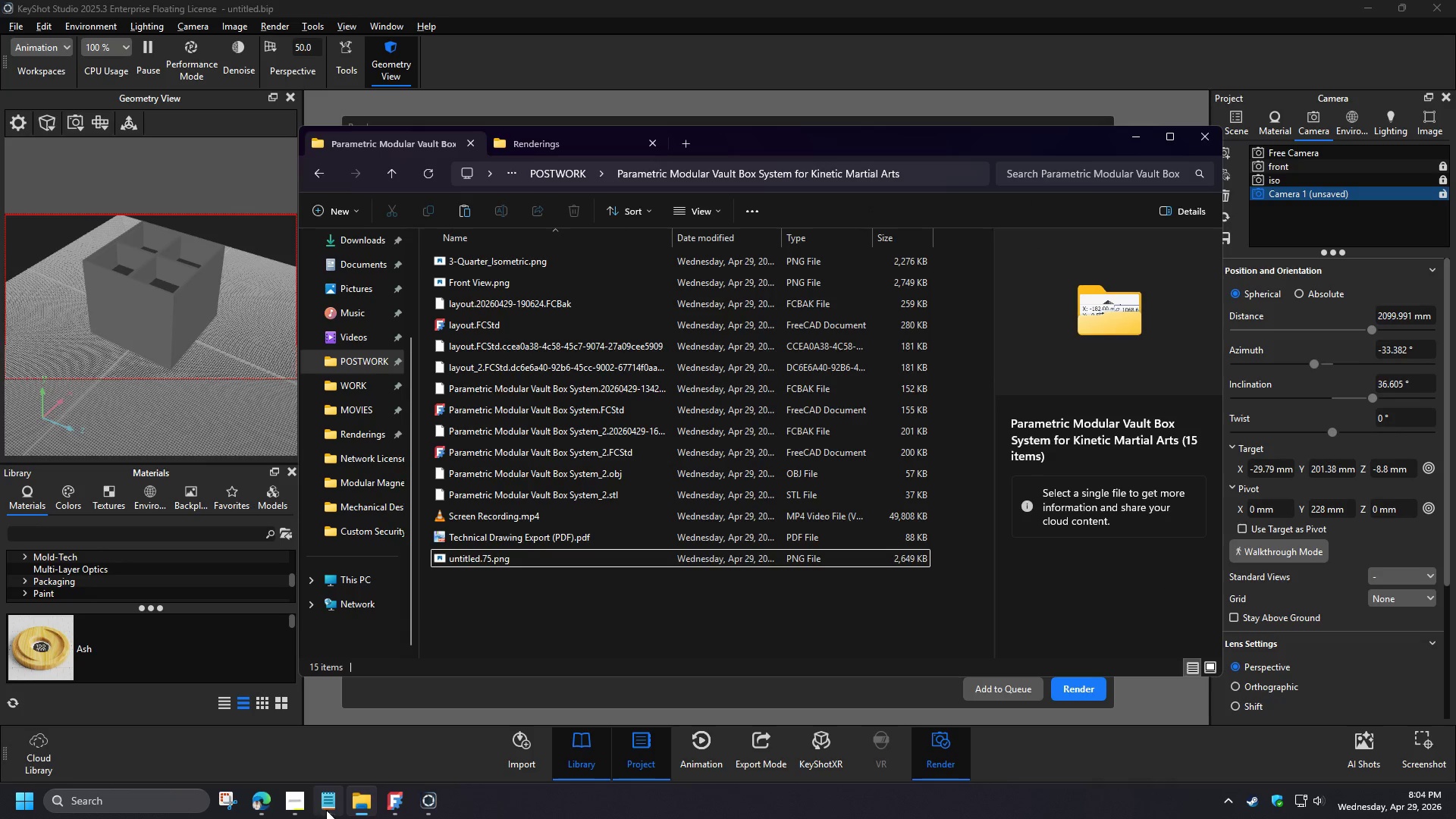 
left_click([300, 809])